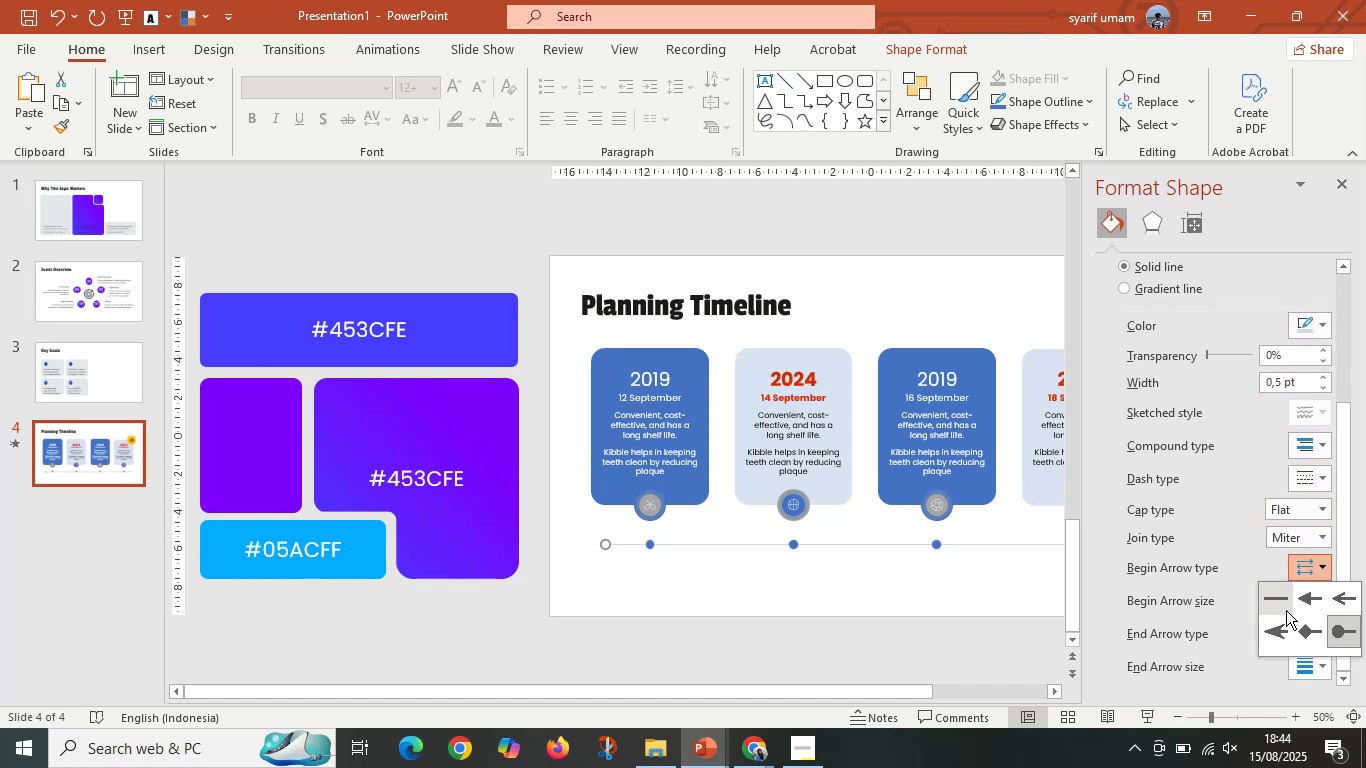 
left_click([1219, 570])
 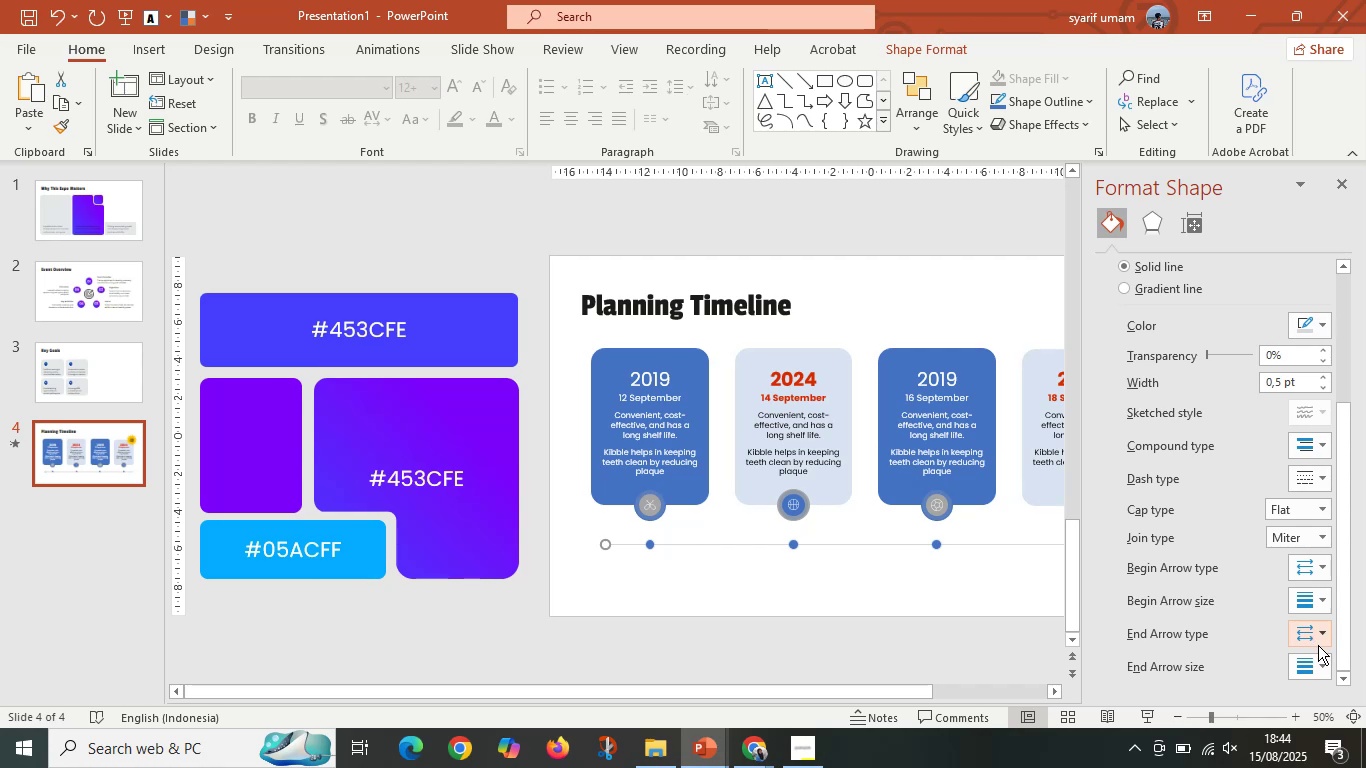 
left_click([1319, 645])
 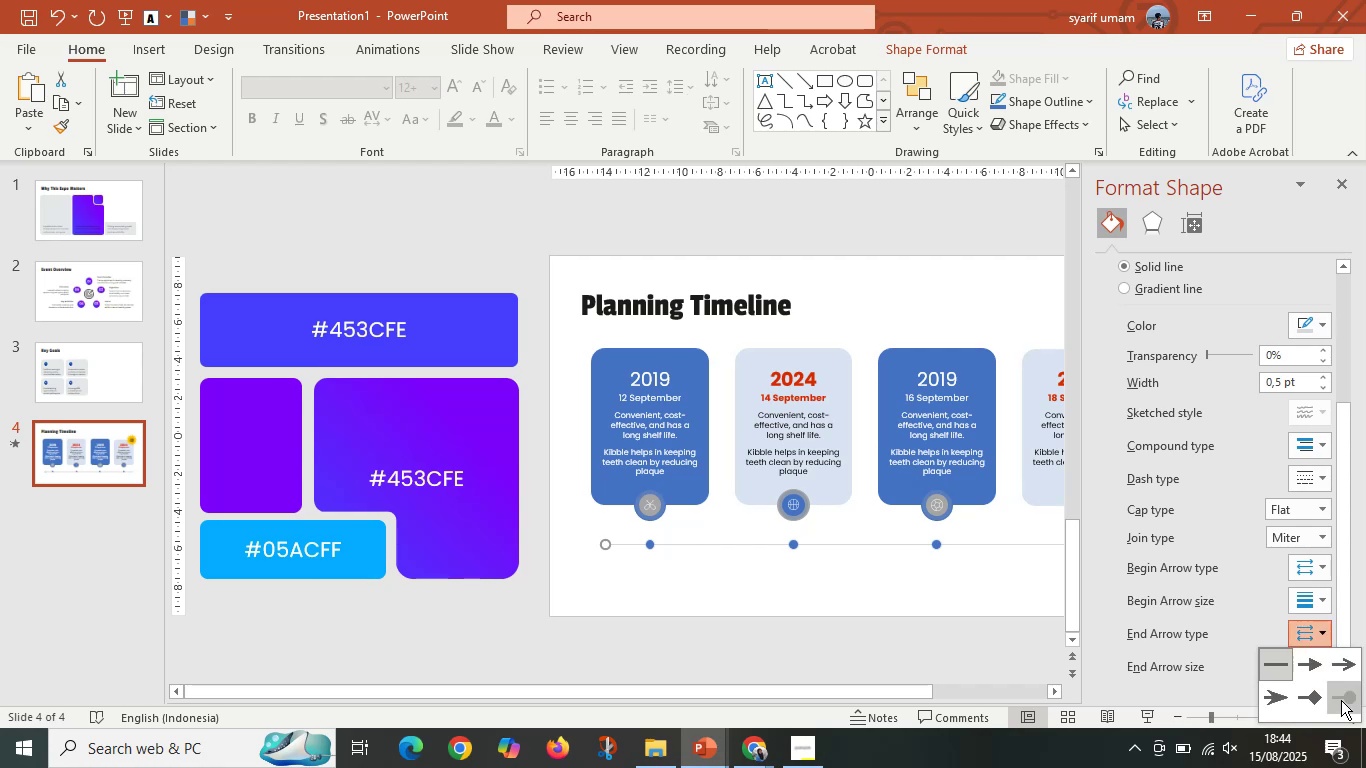 
double_click([804, 627])
 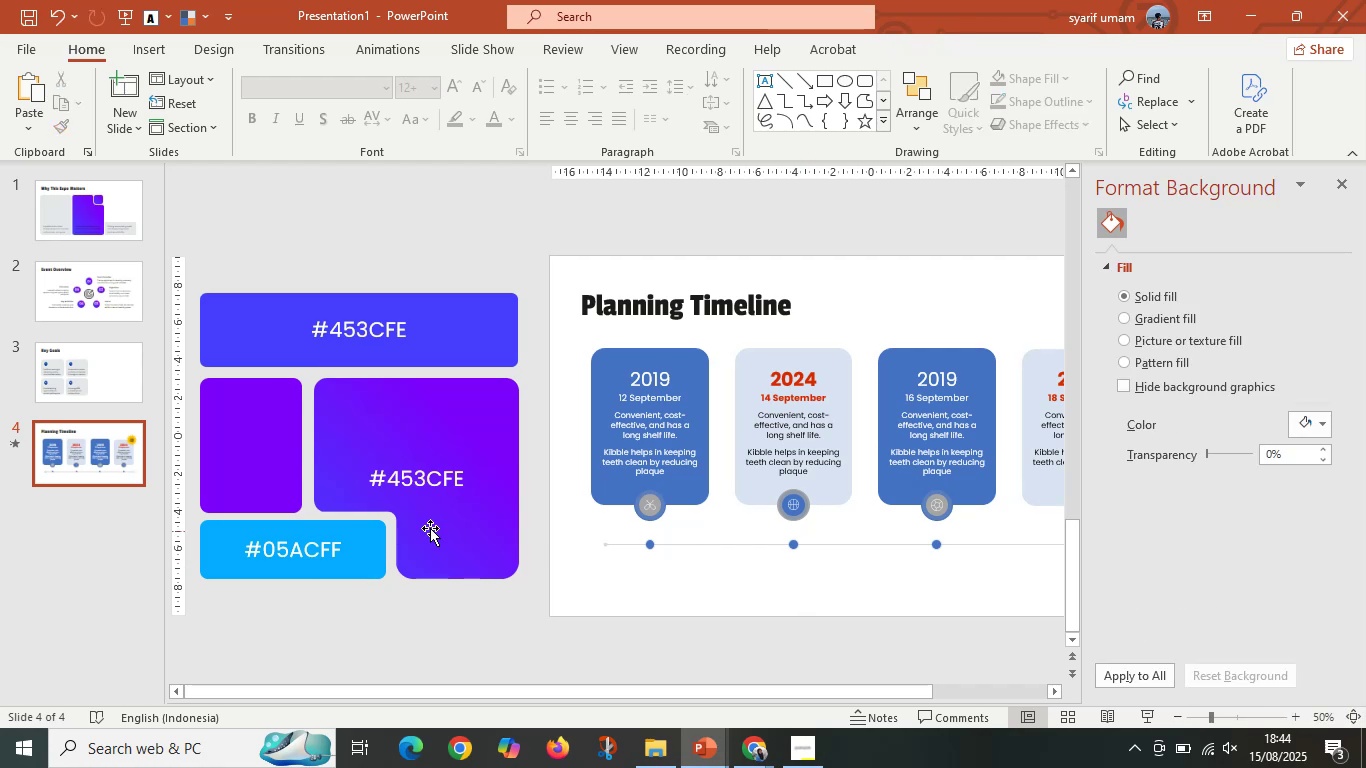 
key(Control+ControlLeft)
 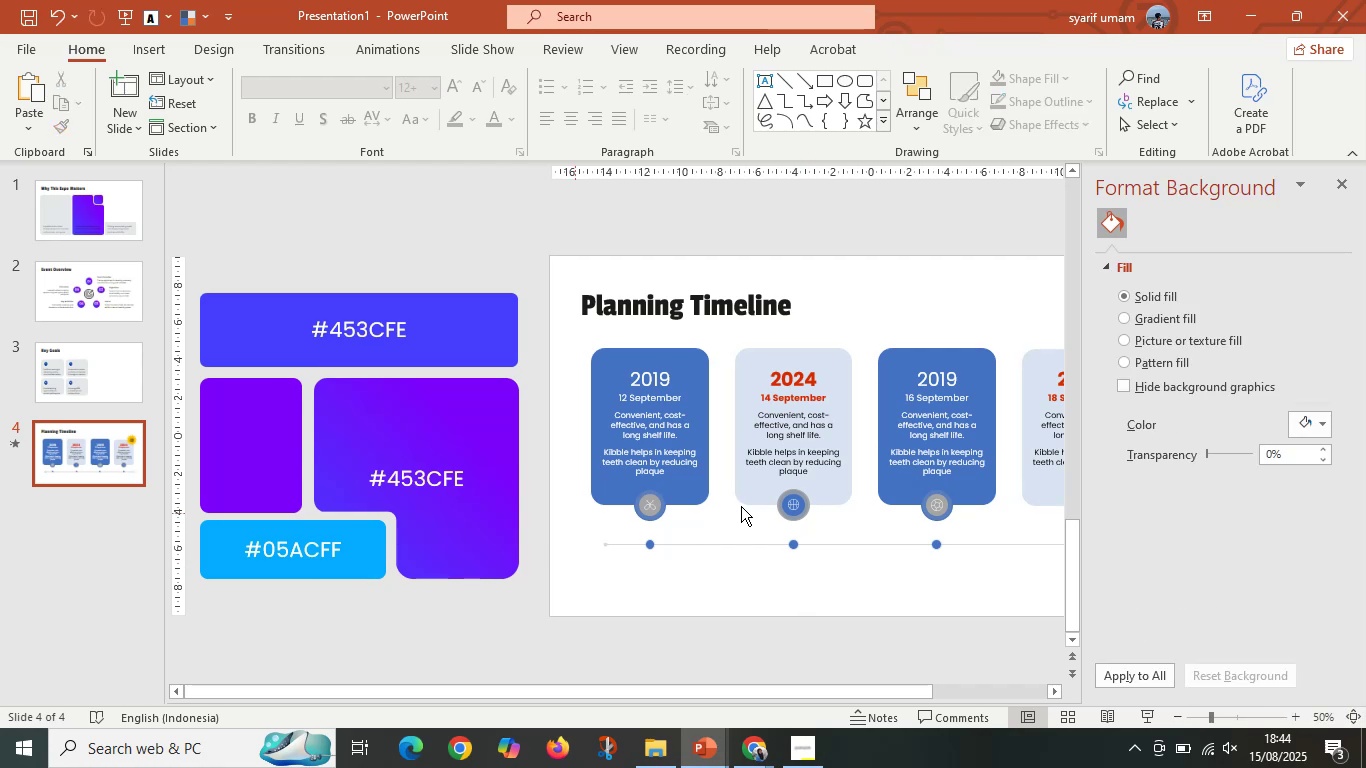 
scroll: coordinate [813, 498], scroll_direction: down, amount: 1.0
 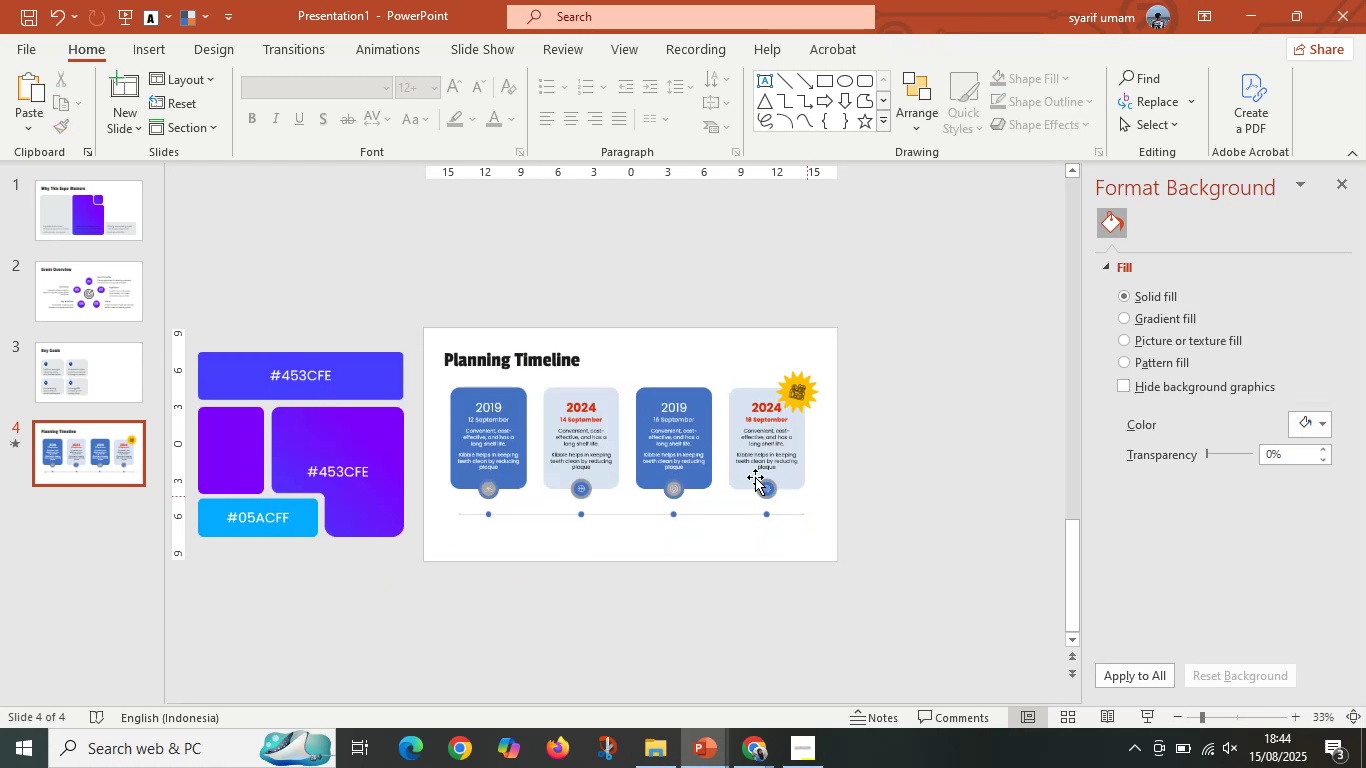 
hold_key(key=ControlLeft, duration=0.31)
scroll: coordinate [598, 412], scroll_direction: up, amount: 1.0
 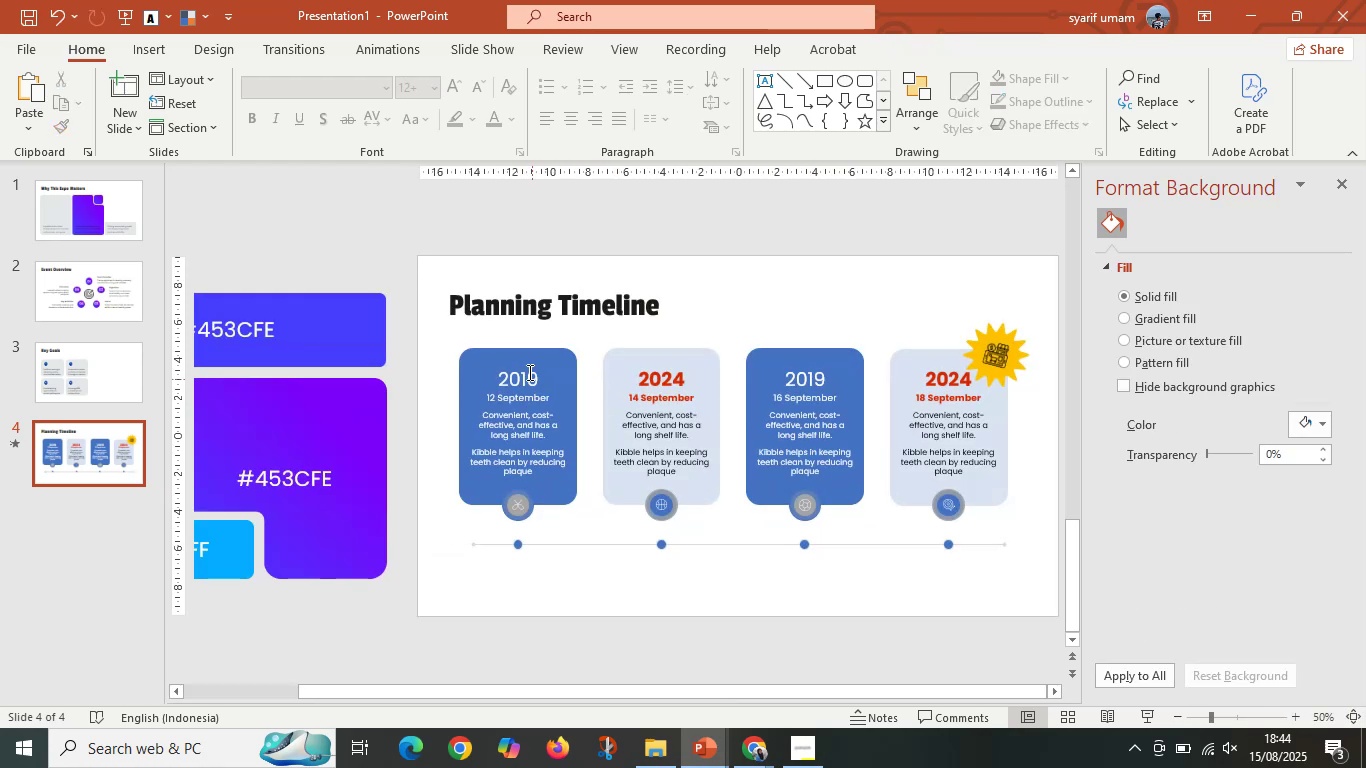 
left_click([529, 363])
 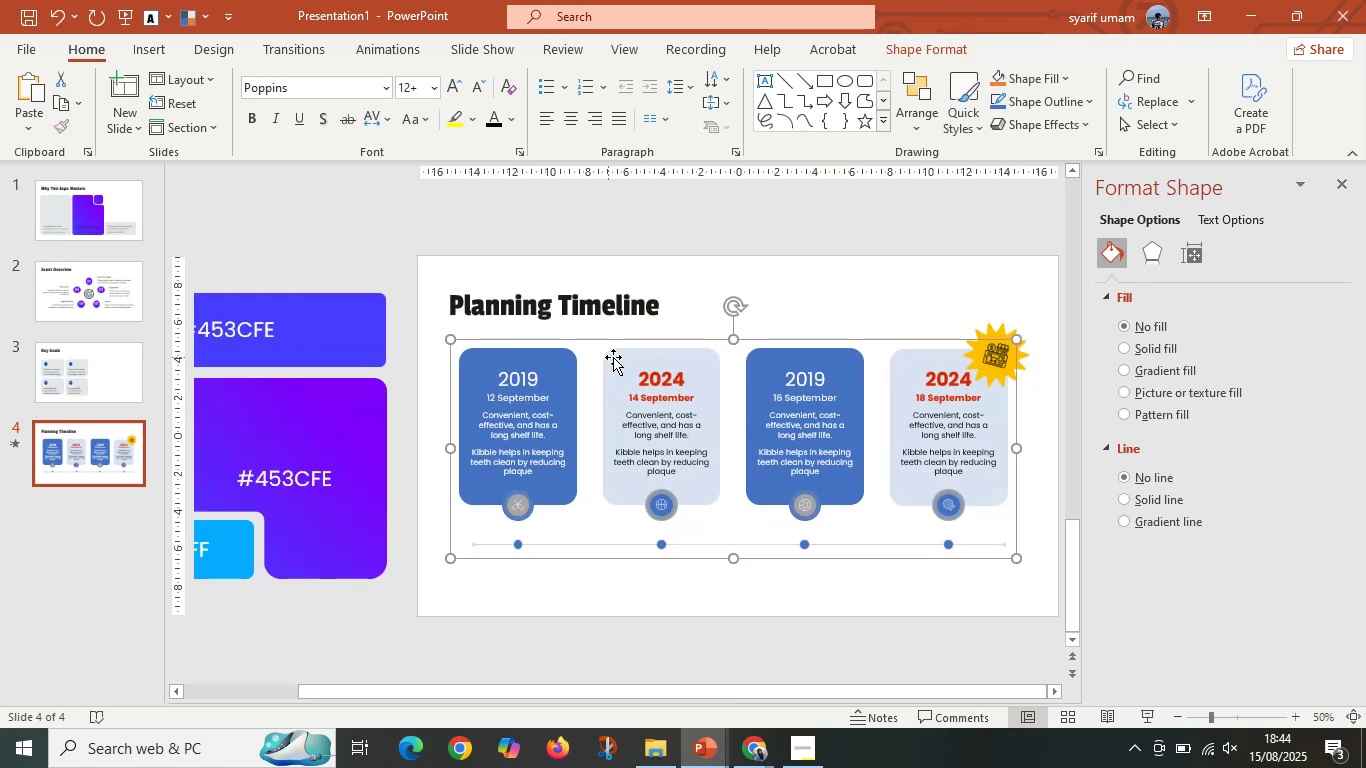 
key(Control+Shift+G)
 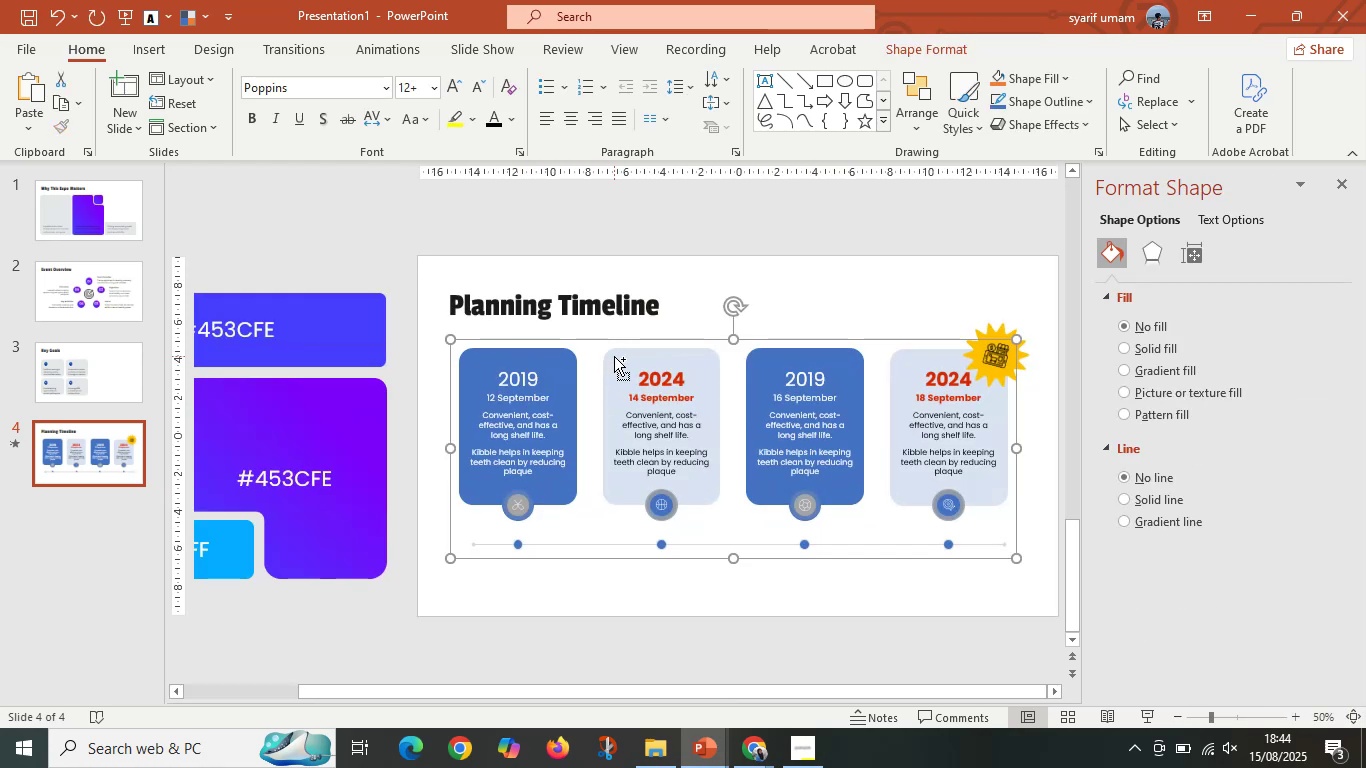 
key(Control+Shift+G)
 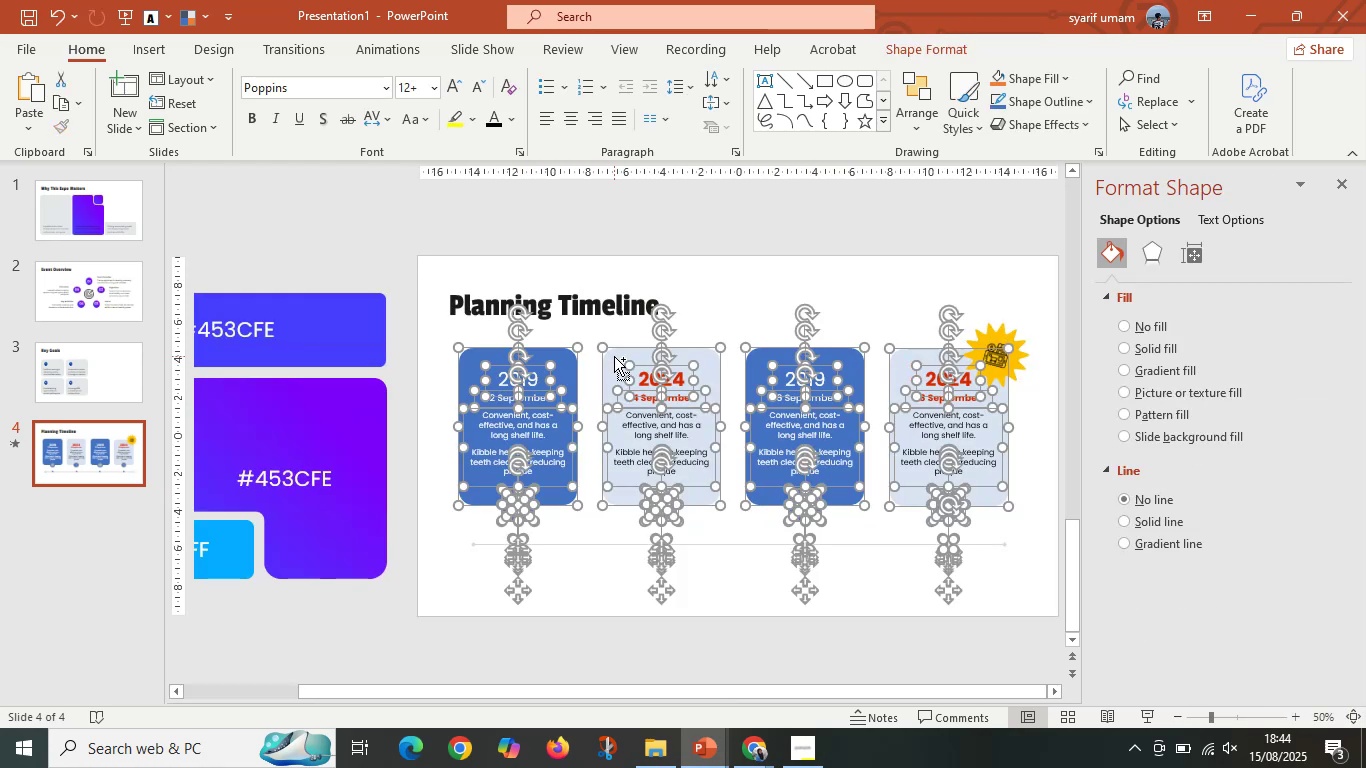 
key(Control+Shift+G)
 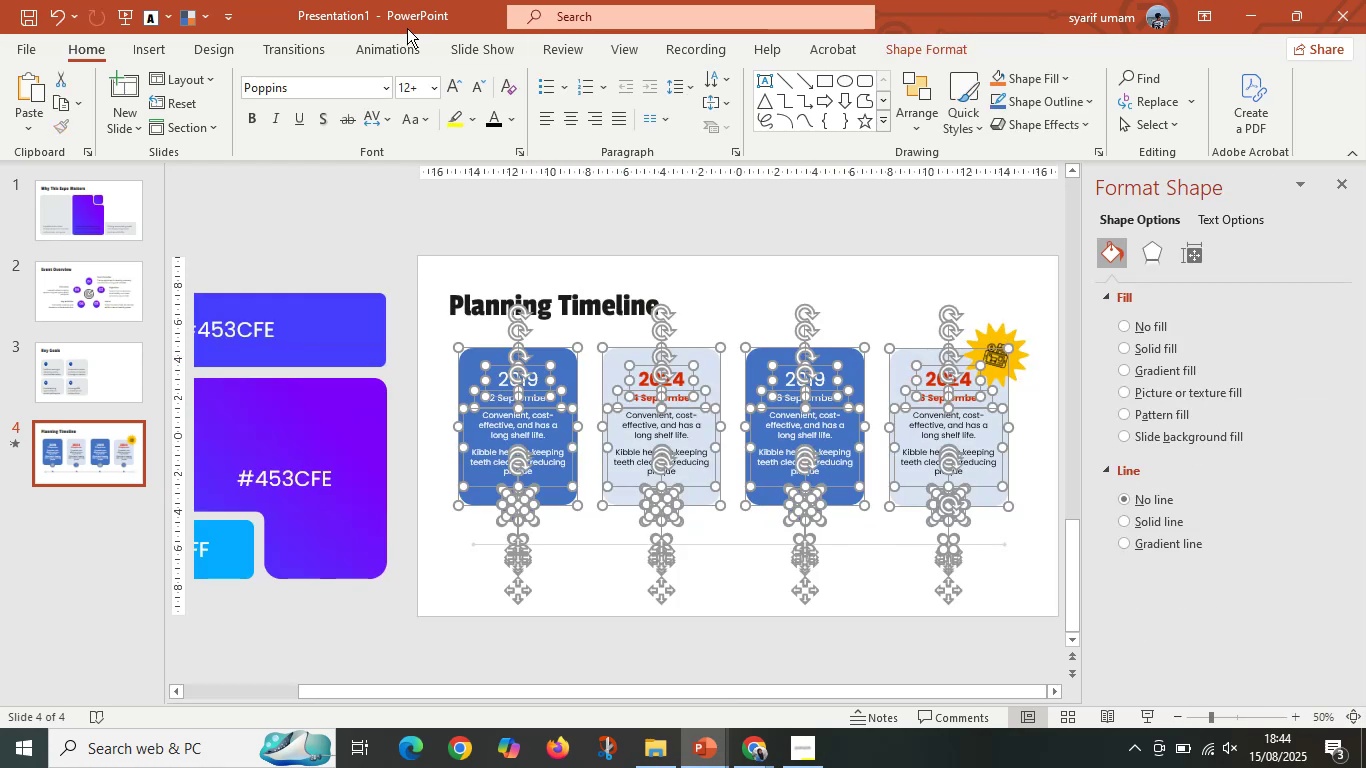 
left_click([396, 599])
 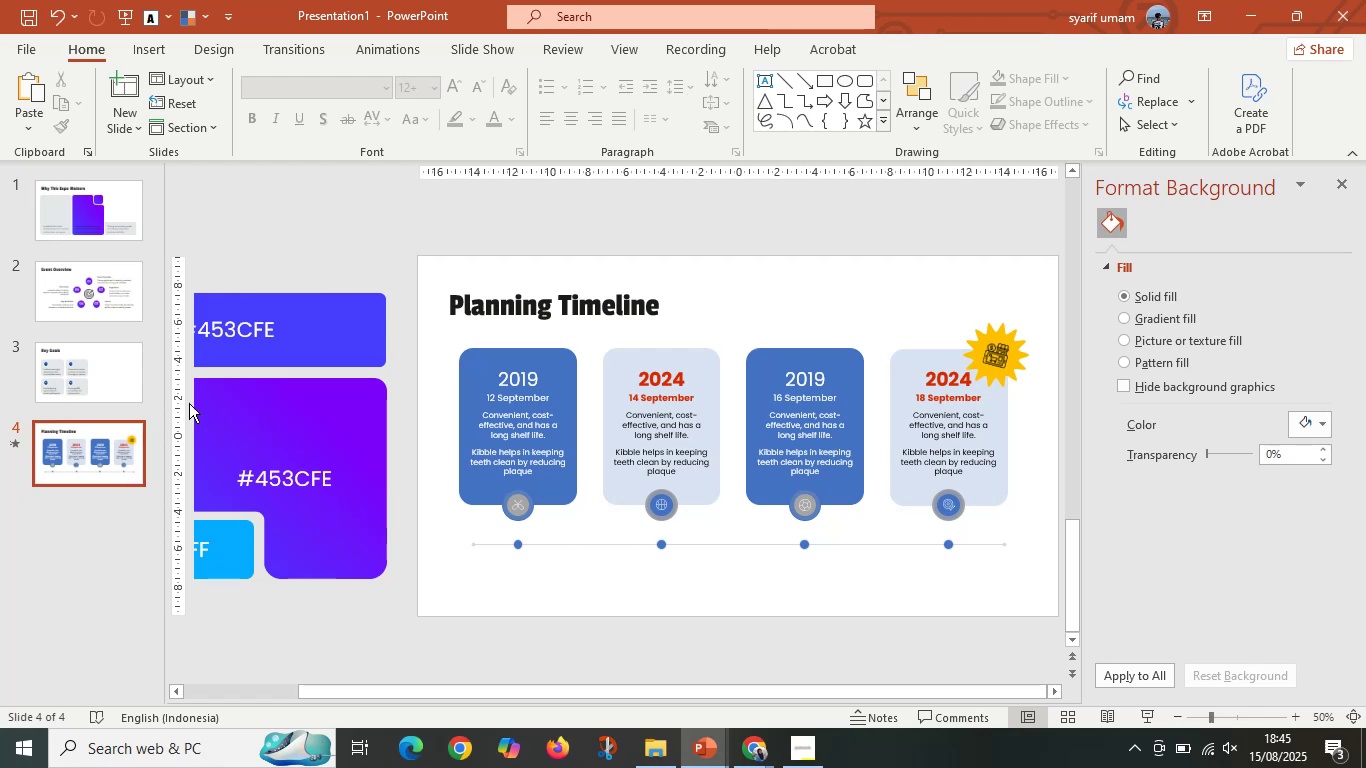 
double_click([330, 416])
 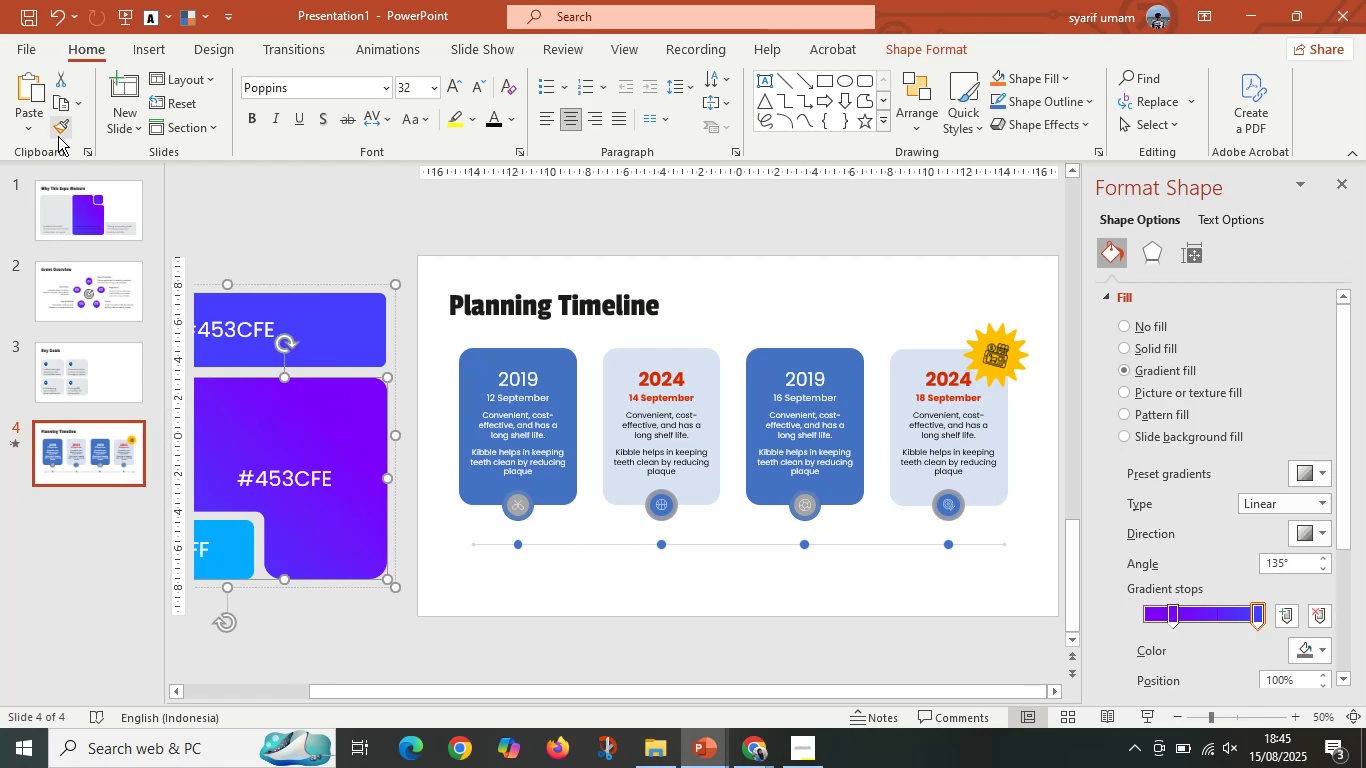 
double_click([59, 133])
 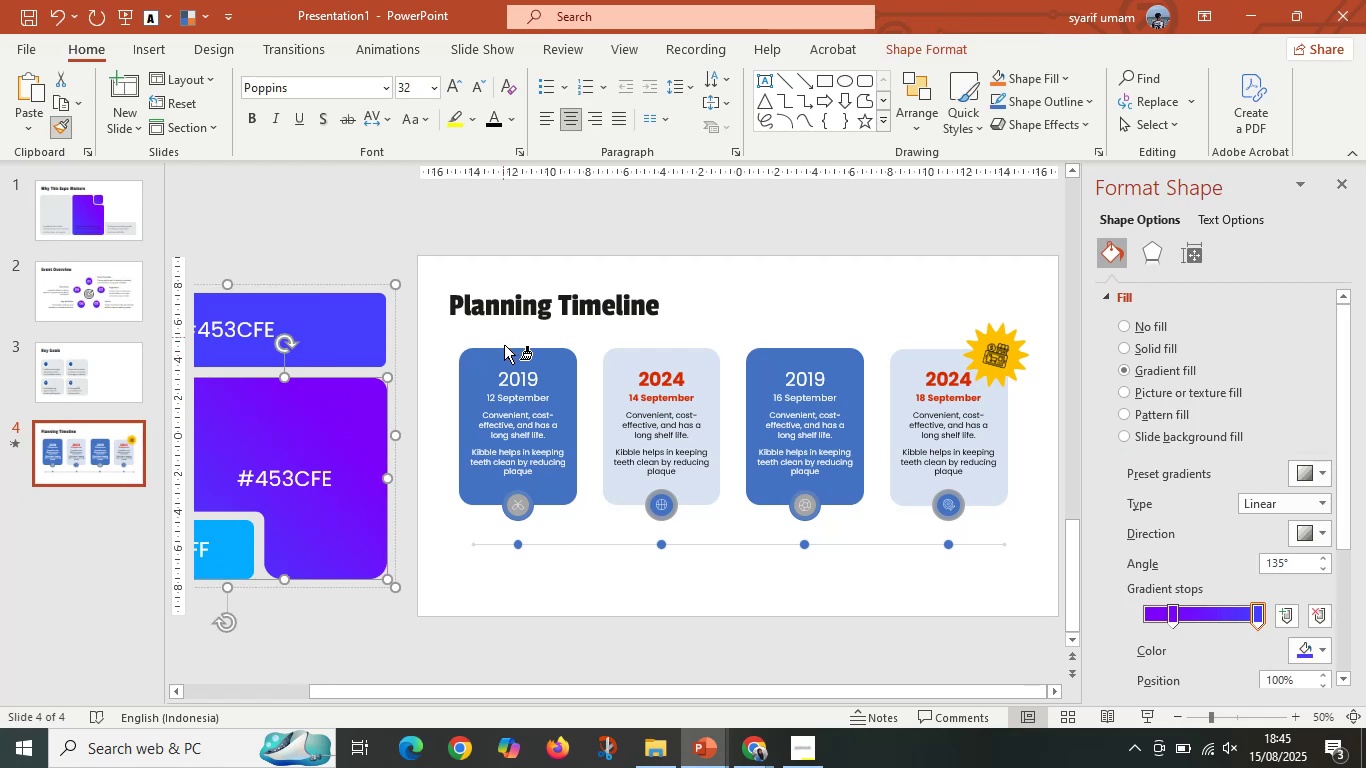 
left_click([504, 357])
 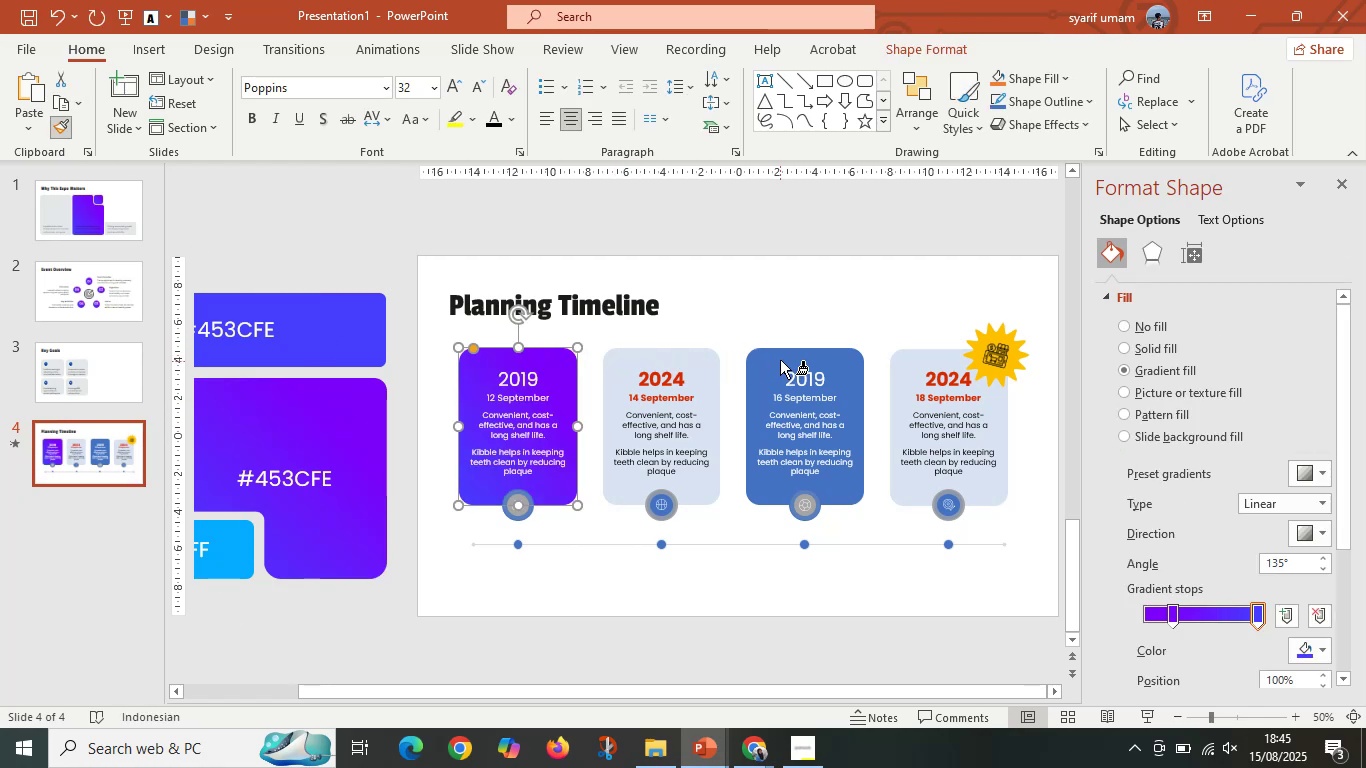 
double_click([788, 324])
 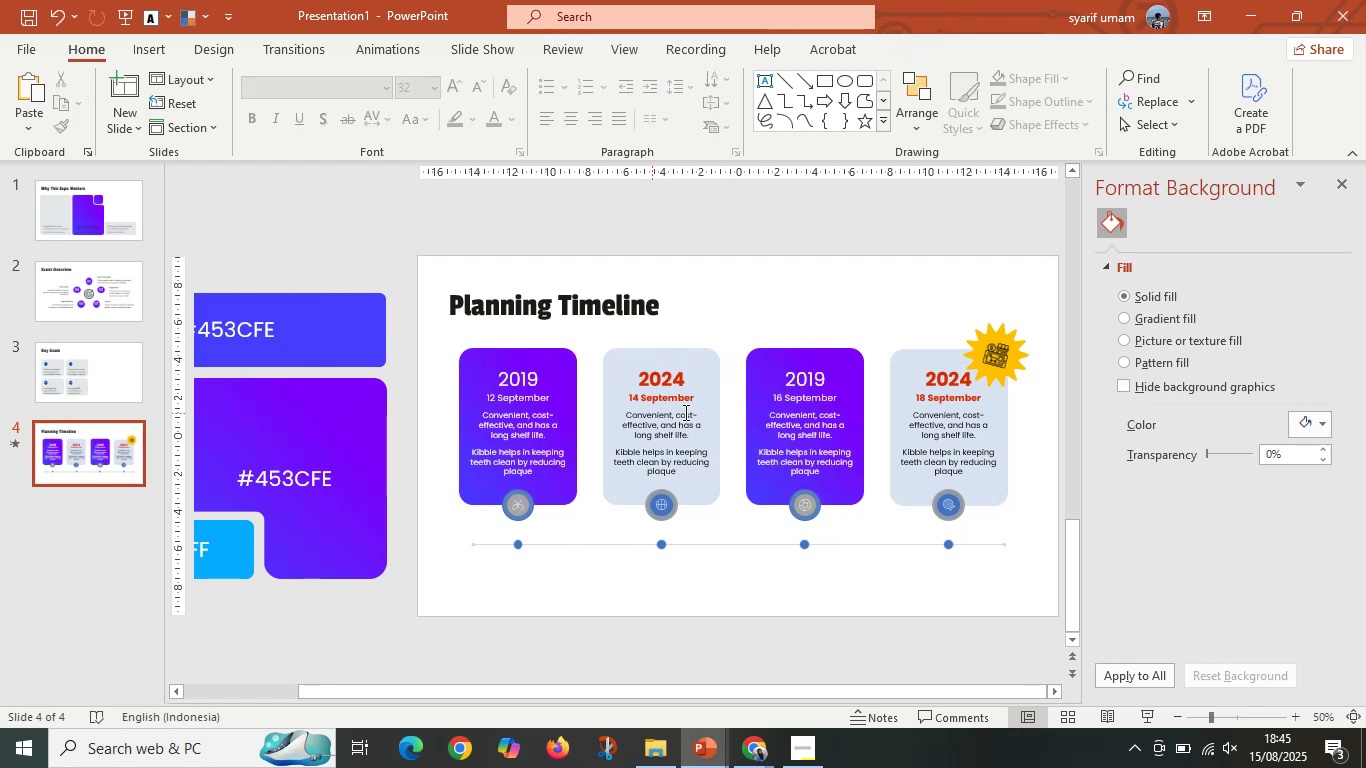 
left_click([661, 353])
 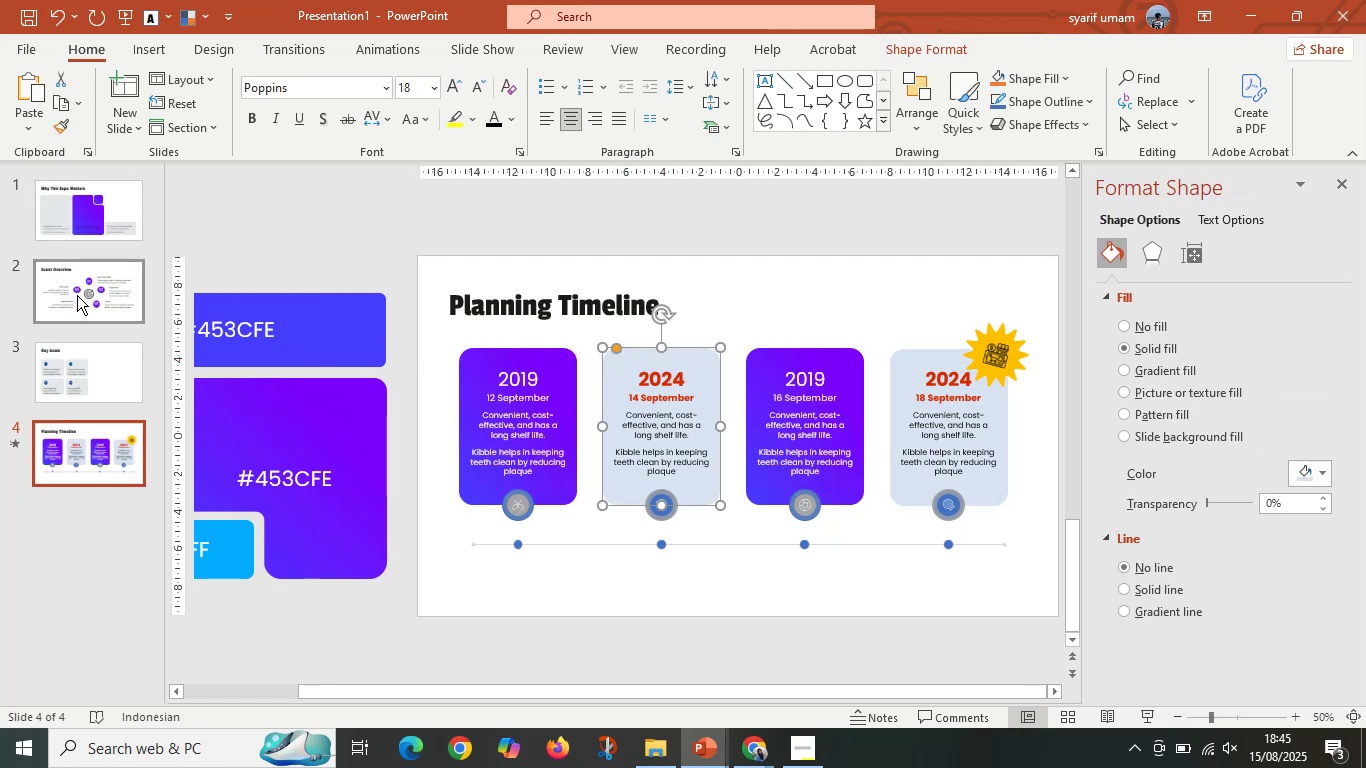 
left_click([64, 208])
 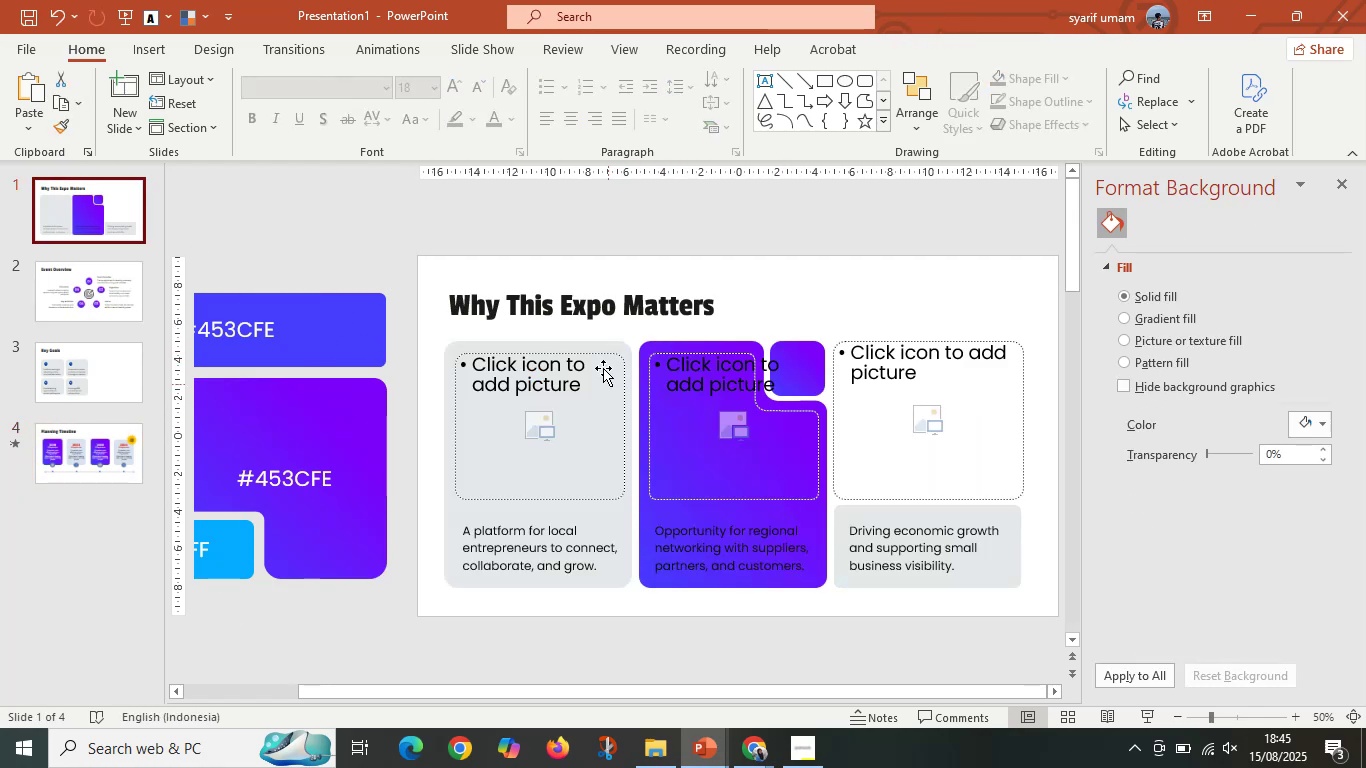 
left_click([607, 343])
 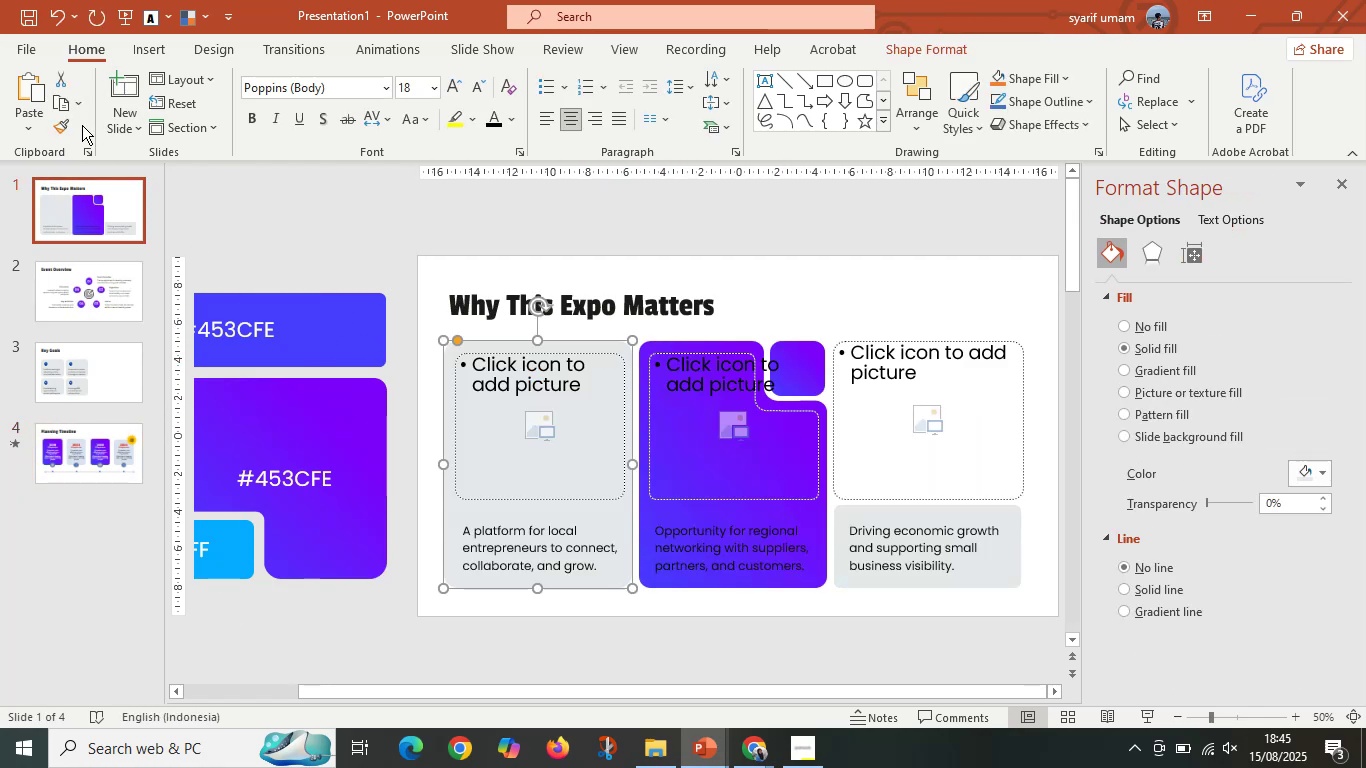 
left_click([69, 129])
 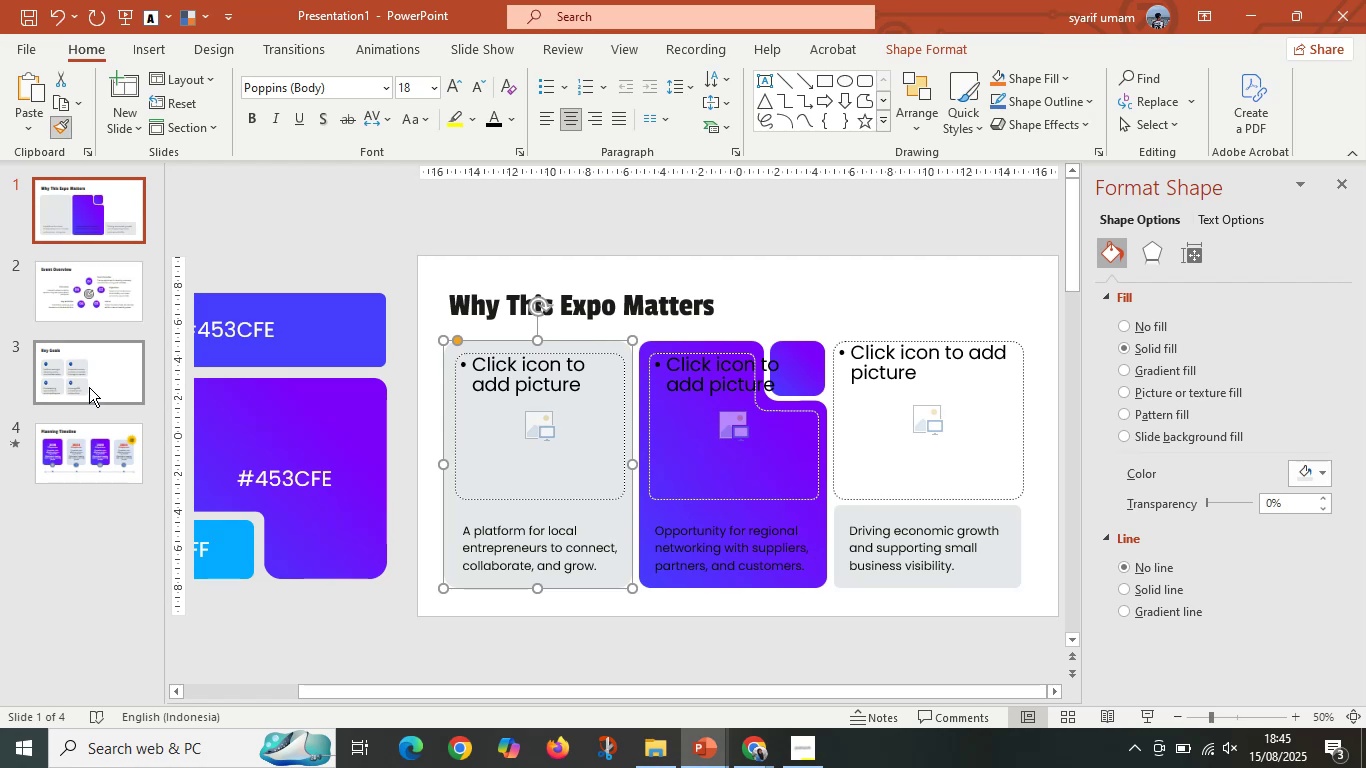 
left_click([88, 449])
 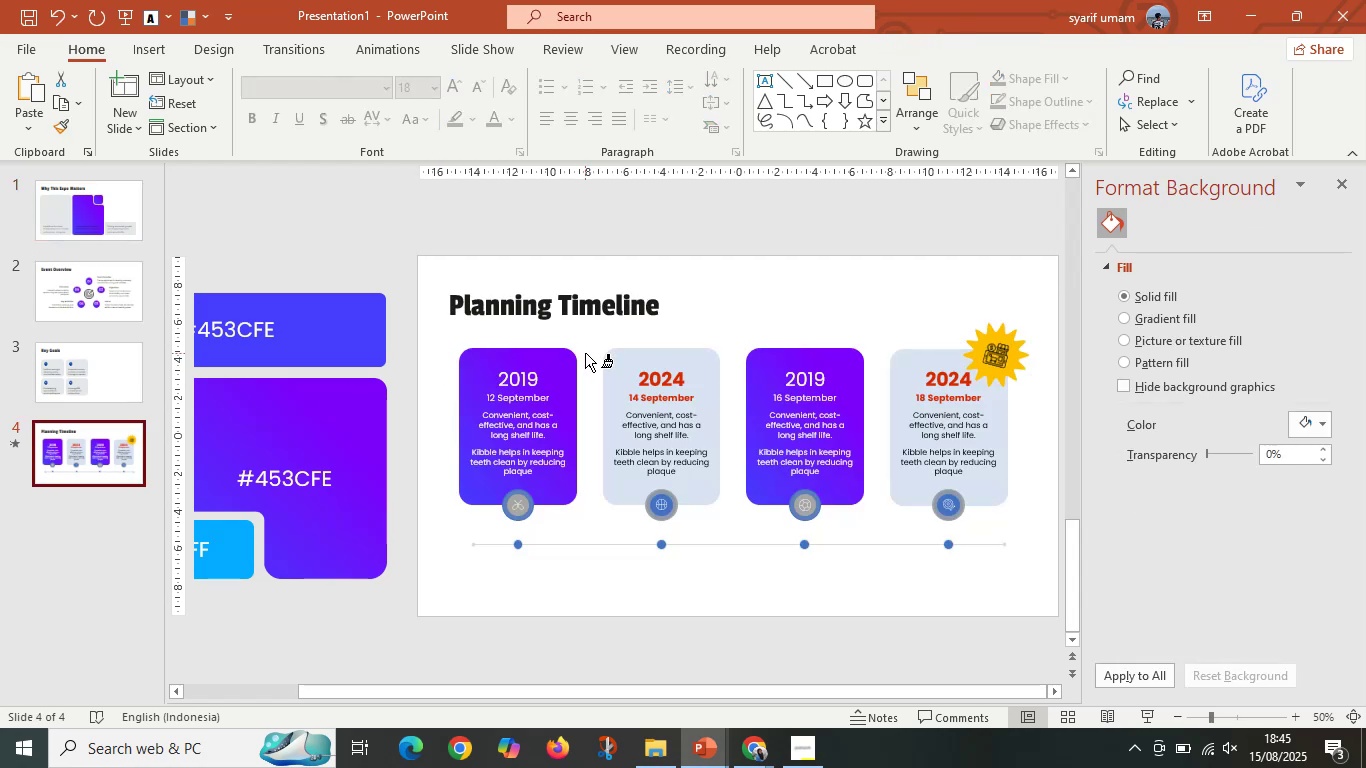 
left_click([613, 354])
 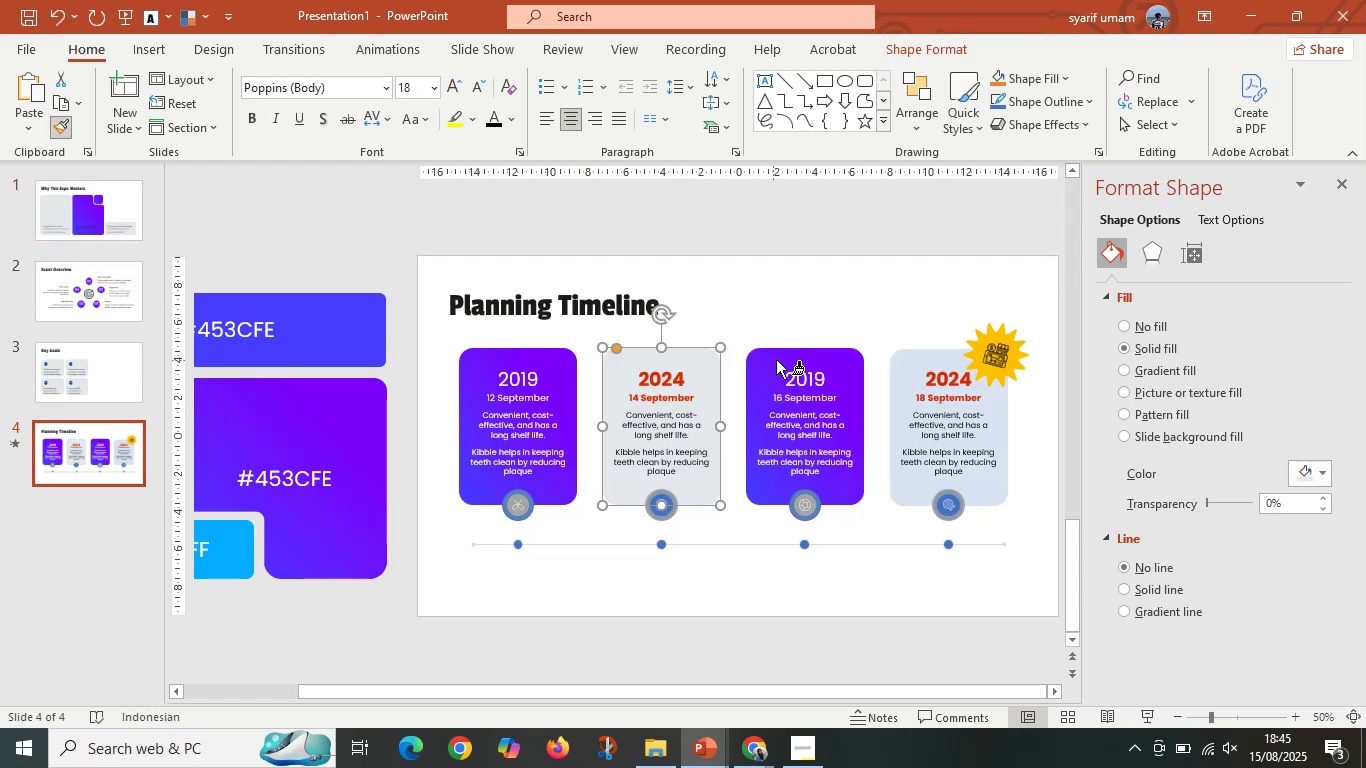 
left_click([777, 360])
 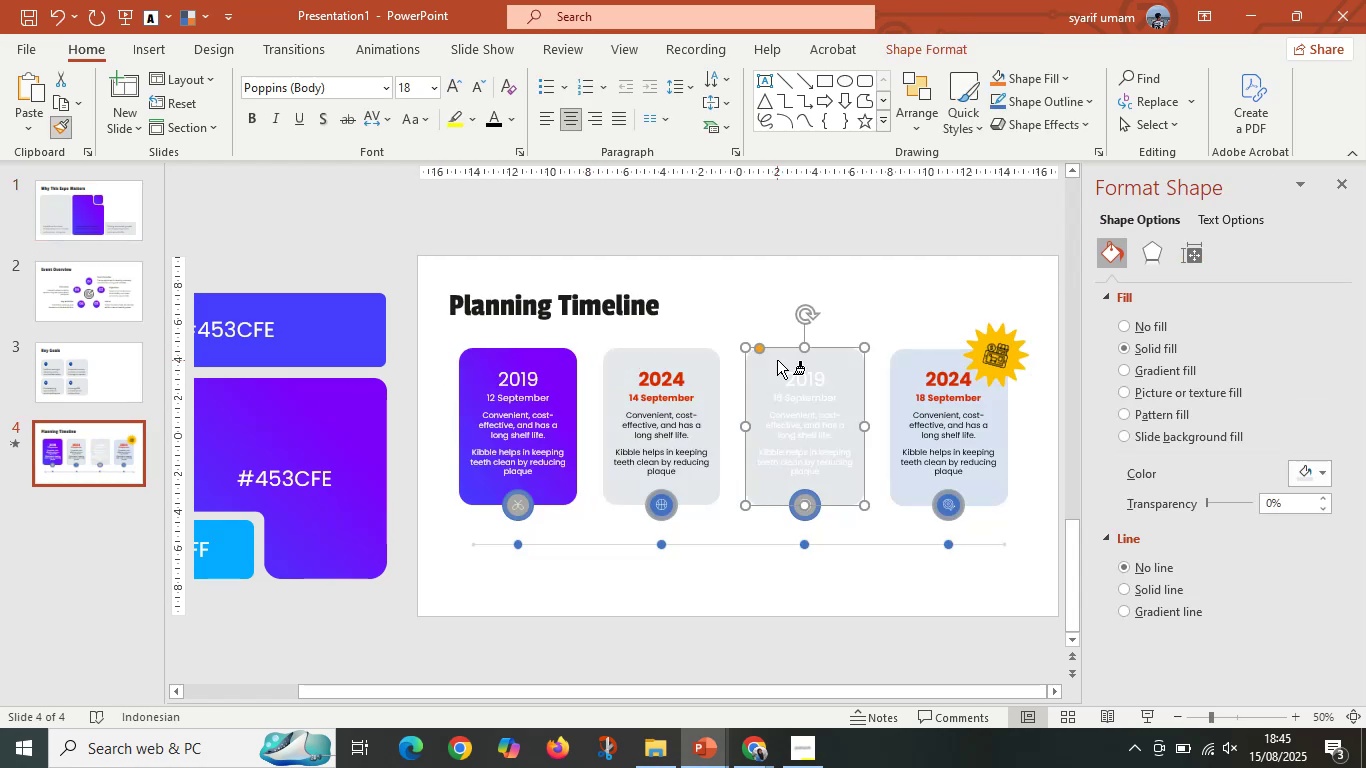 
key(Control+Z)
 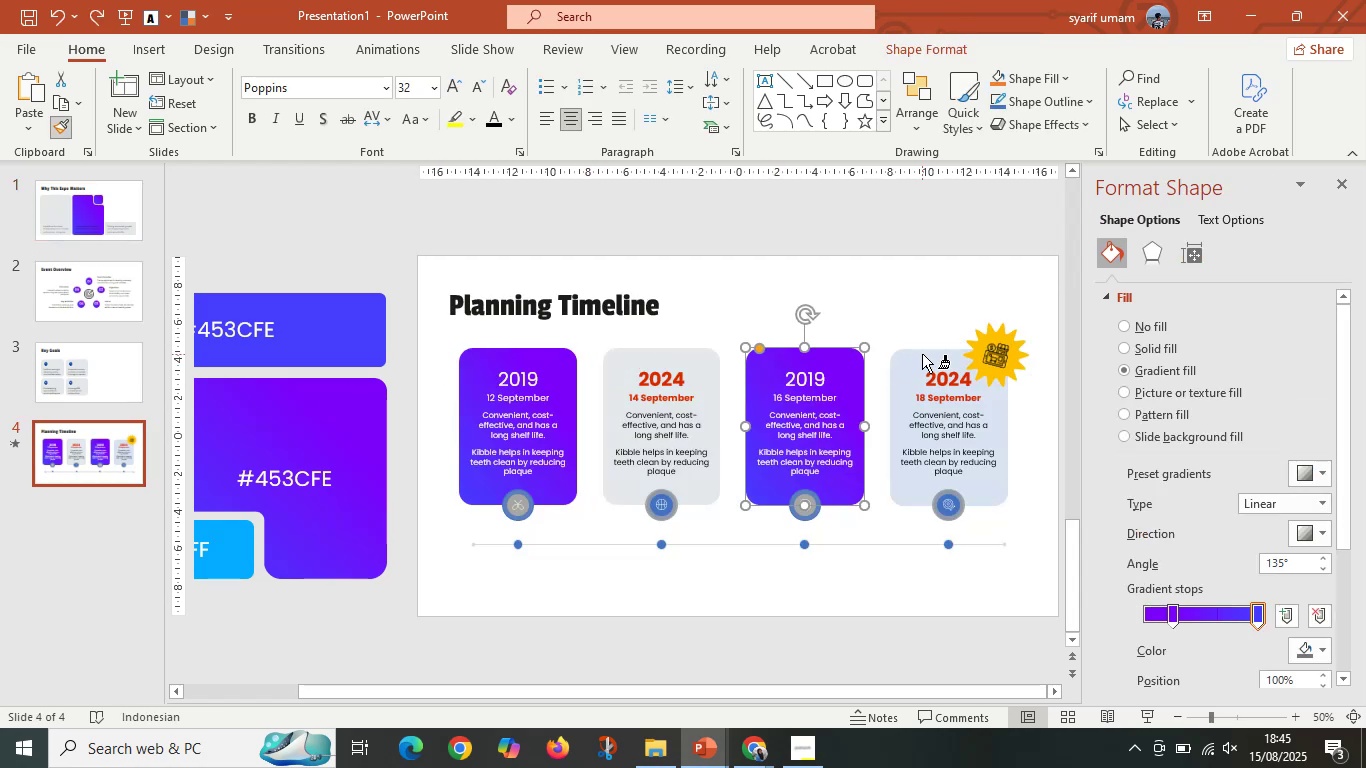 
double_click([906, 309])
 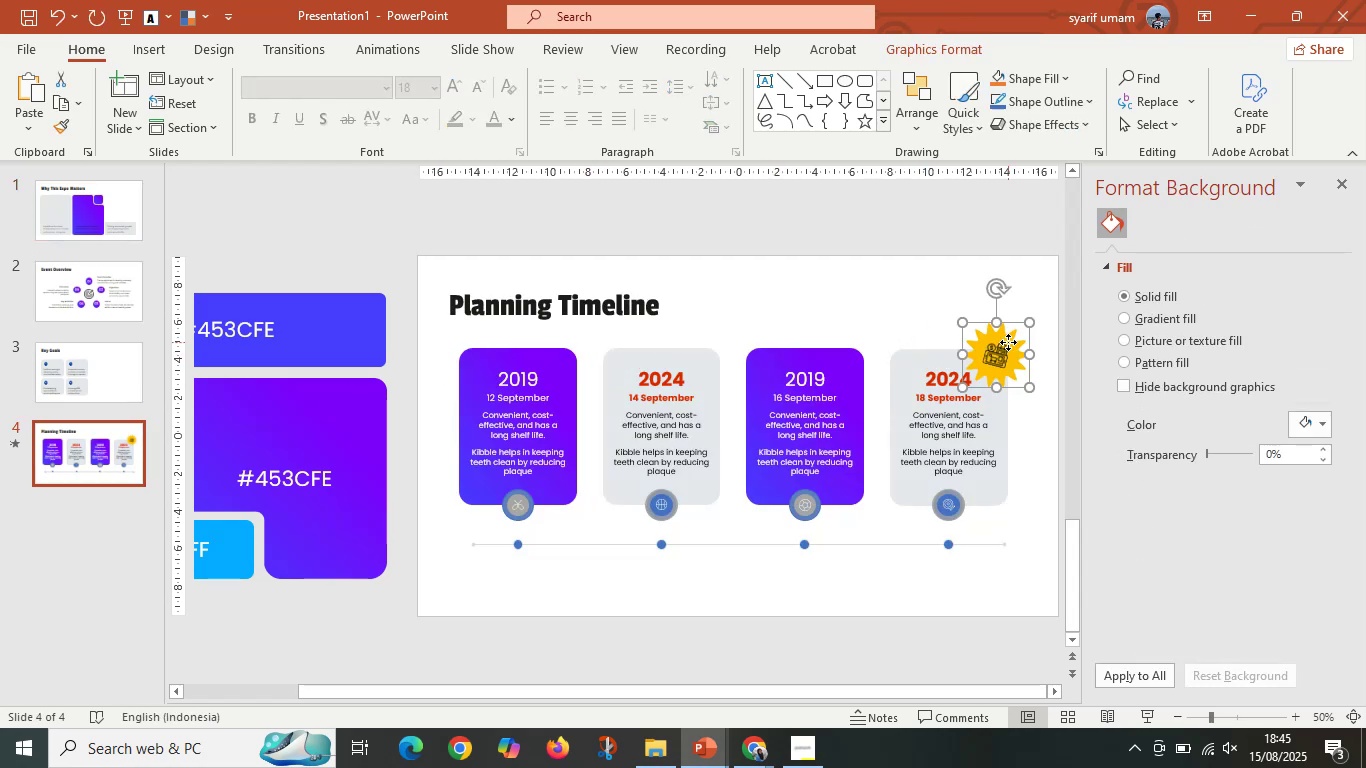 
double_click([996, 351])
 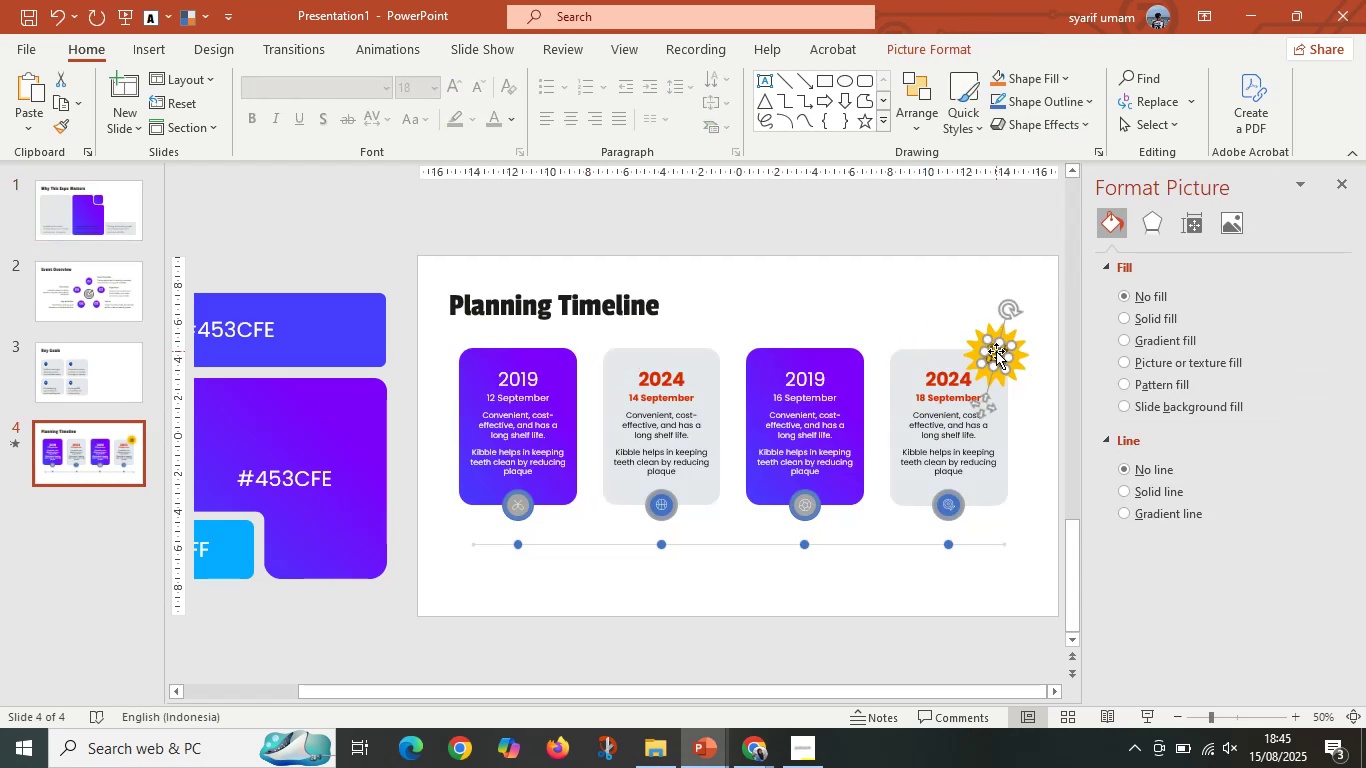 
key(Delete)
 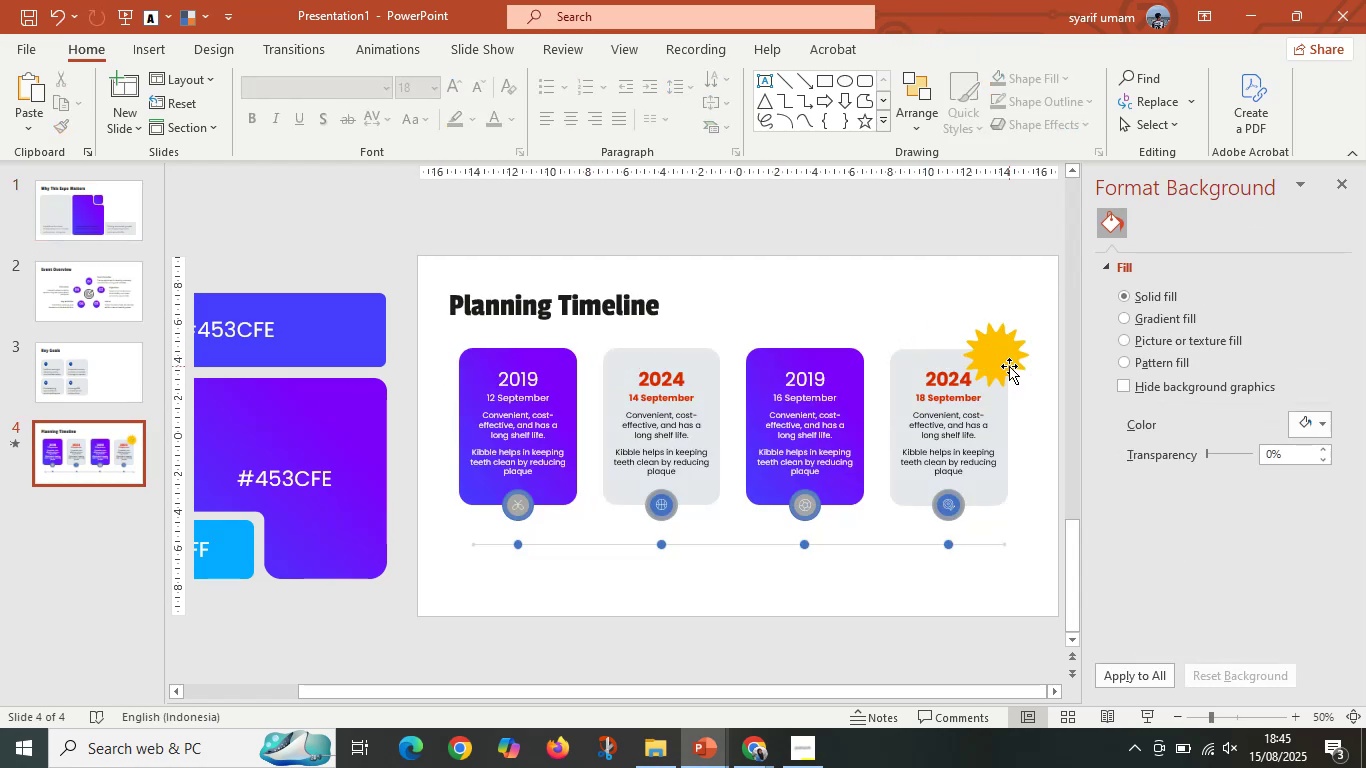 
left_click([1009, 366])
 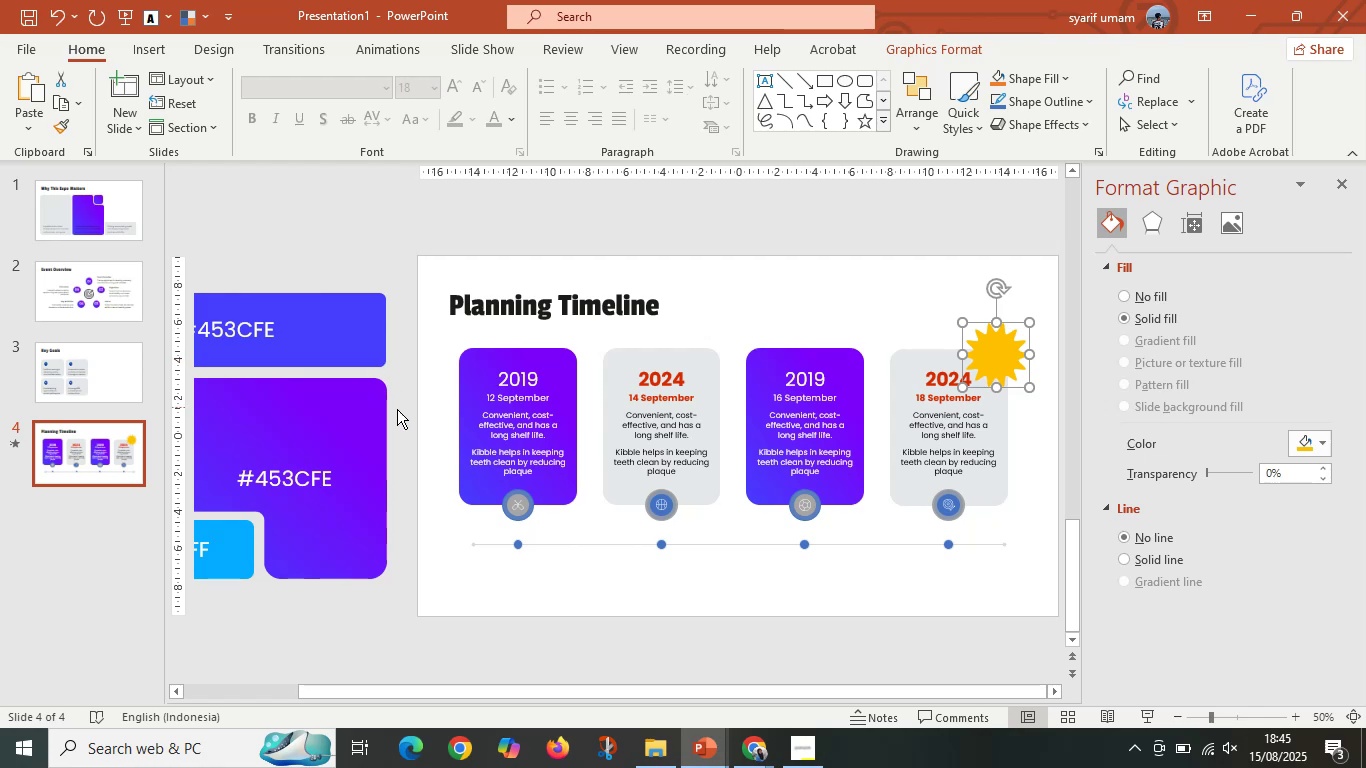 
left_click([751, 354])
 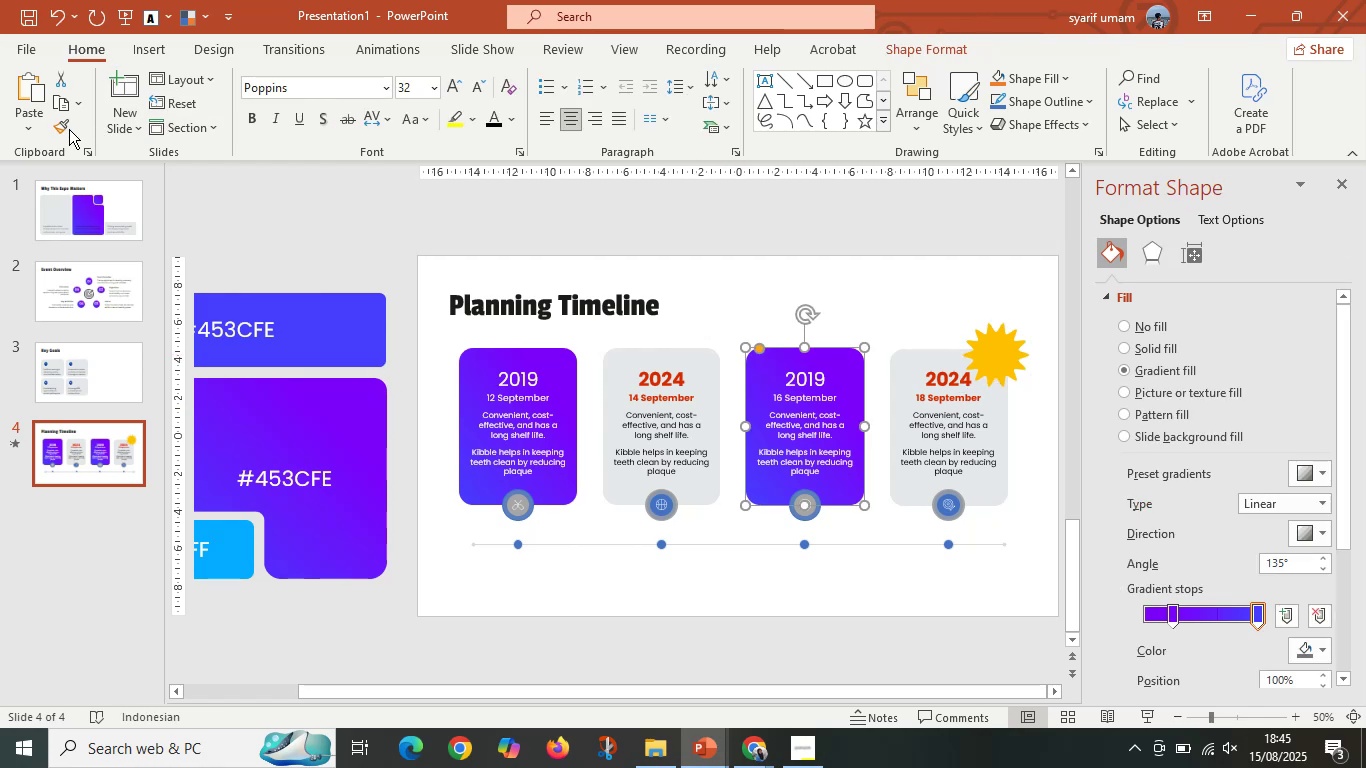 
double_click([61, 129])
 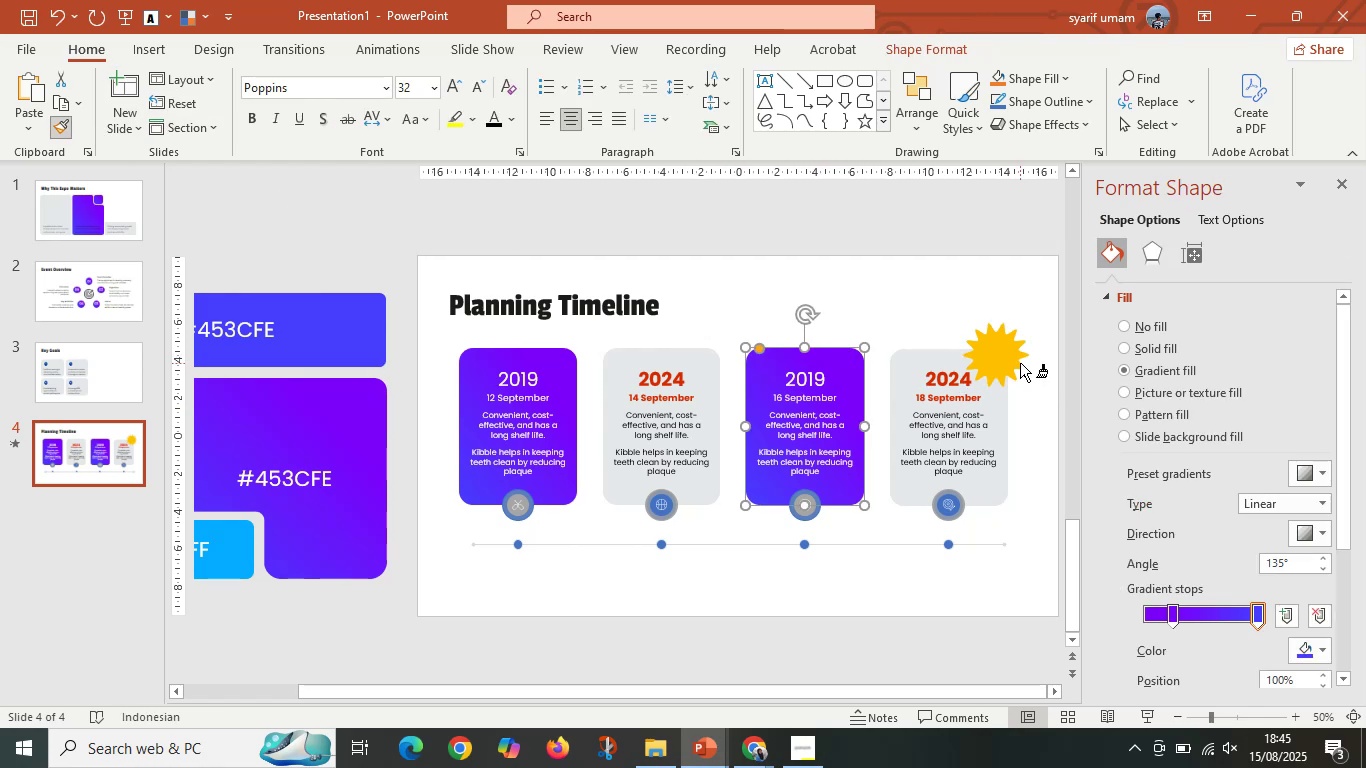 
double_click([937, 282])
 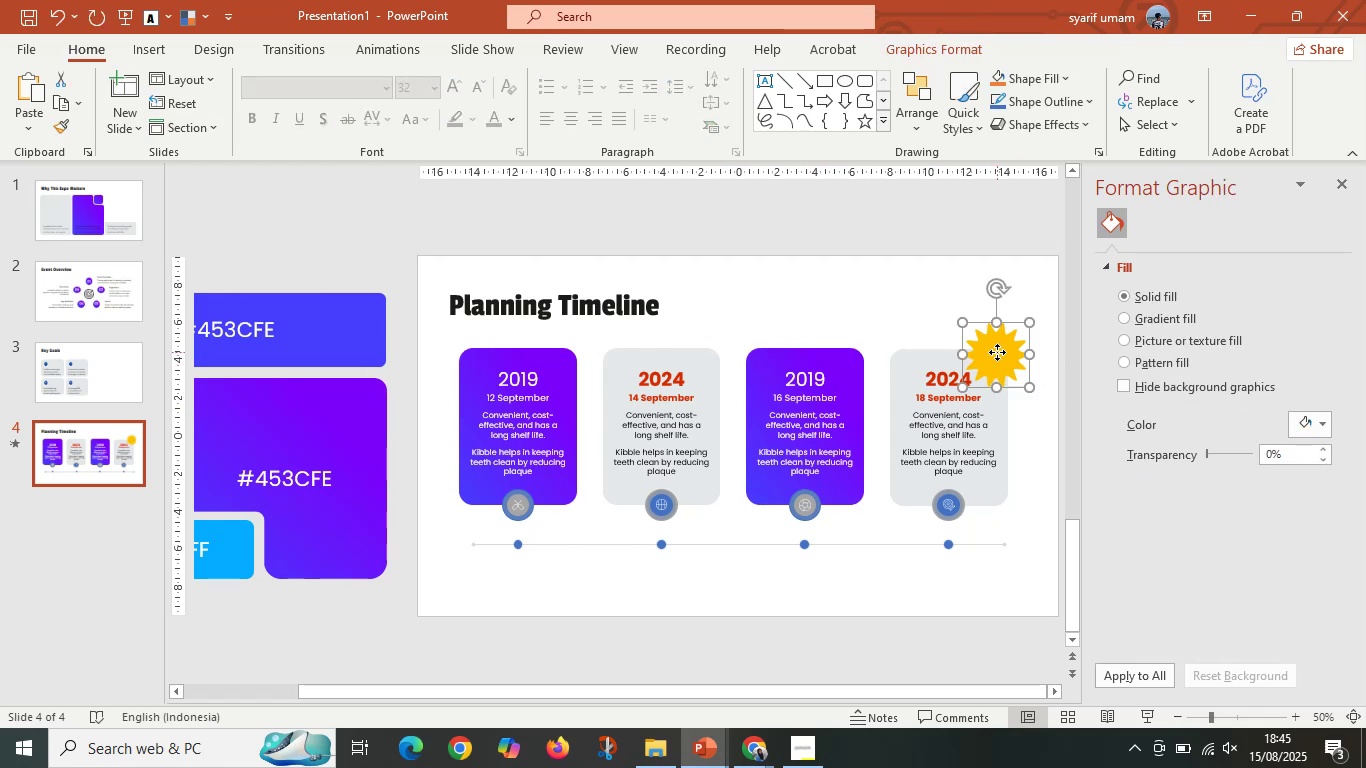 
double_click([992, 357])
 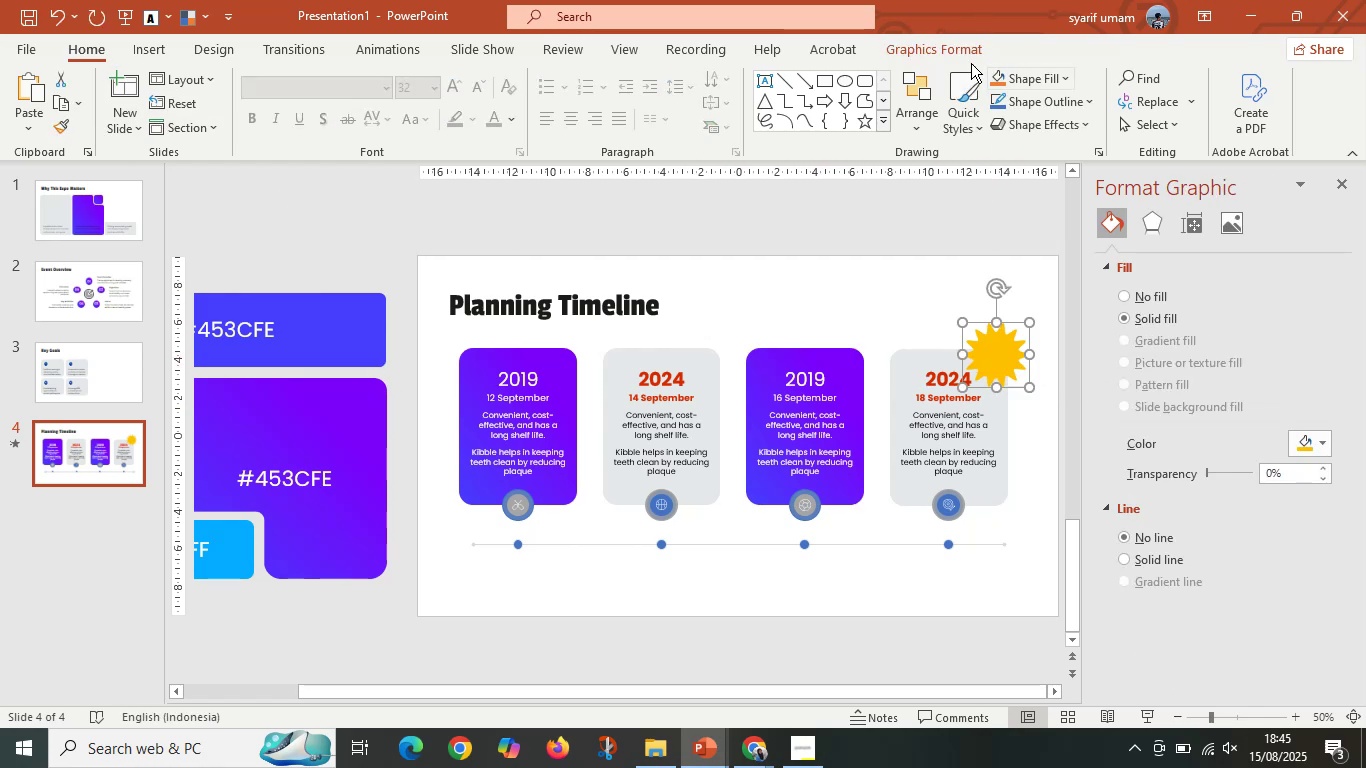 
left_click([956, 54])
 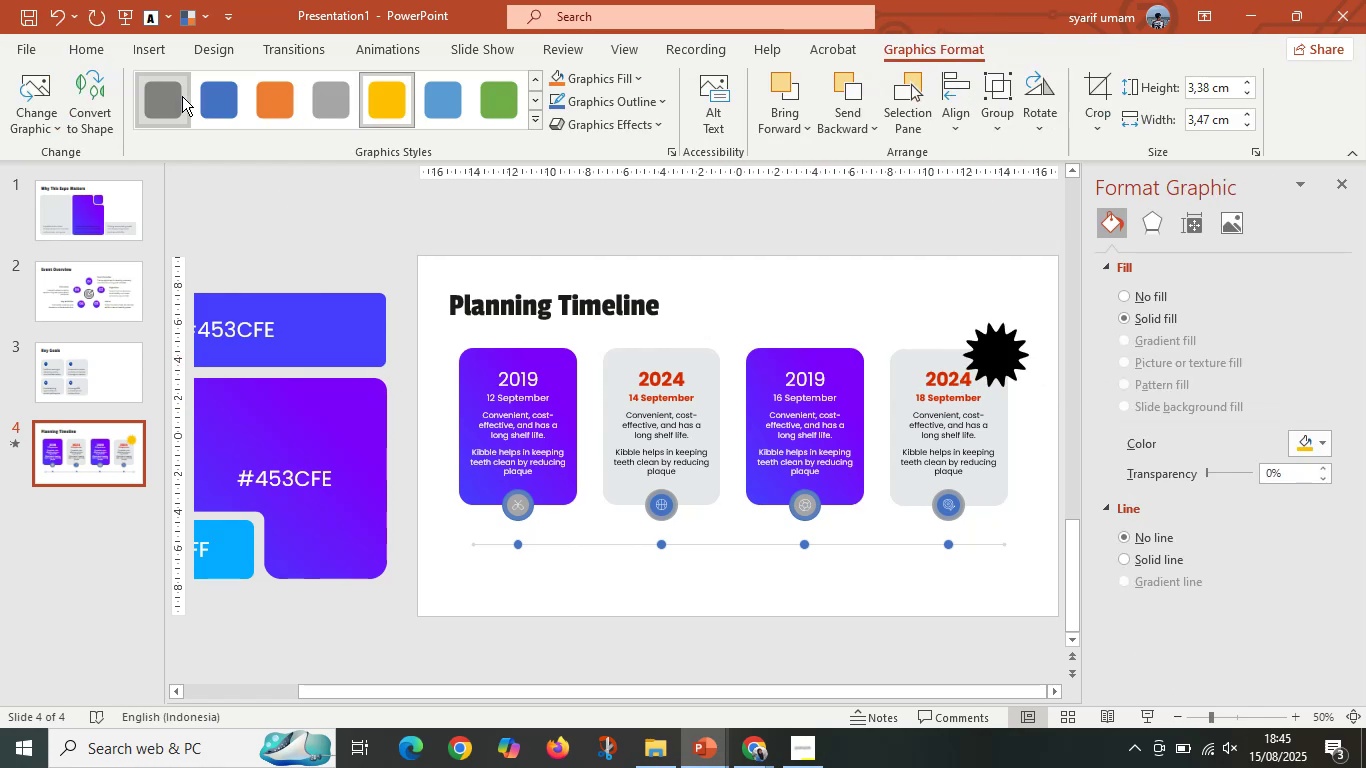 
left_click([916, 262])
 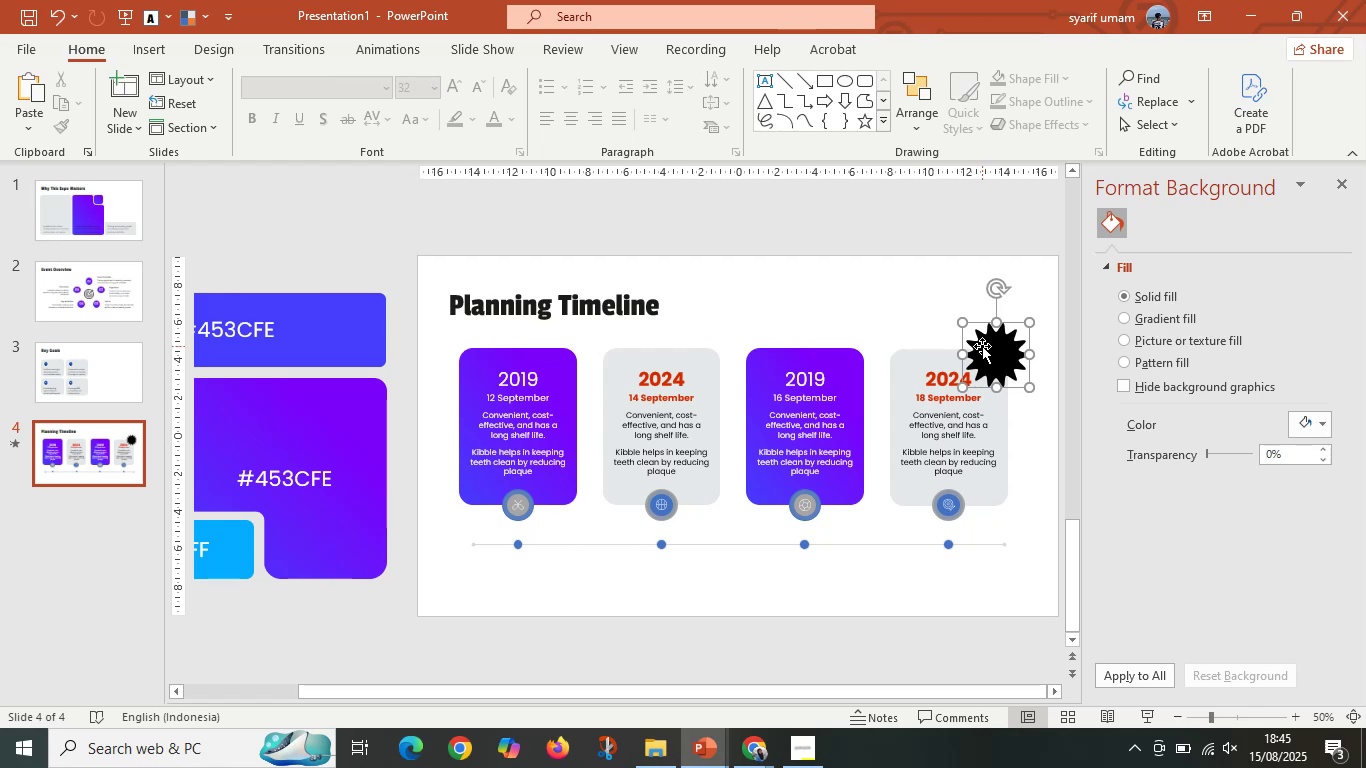 
key(Delete)
 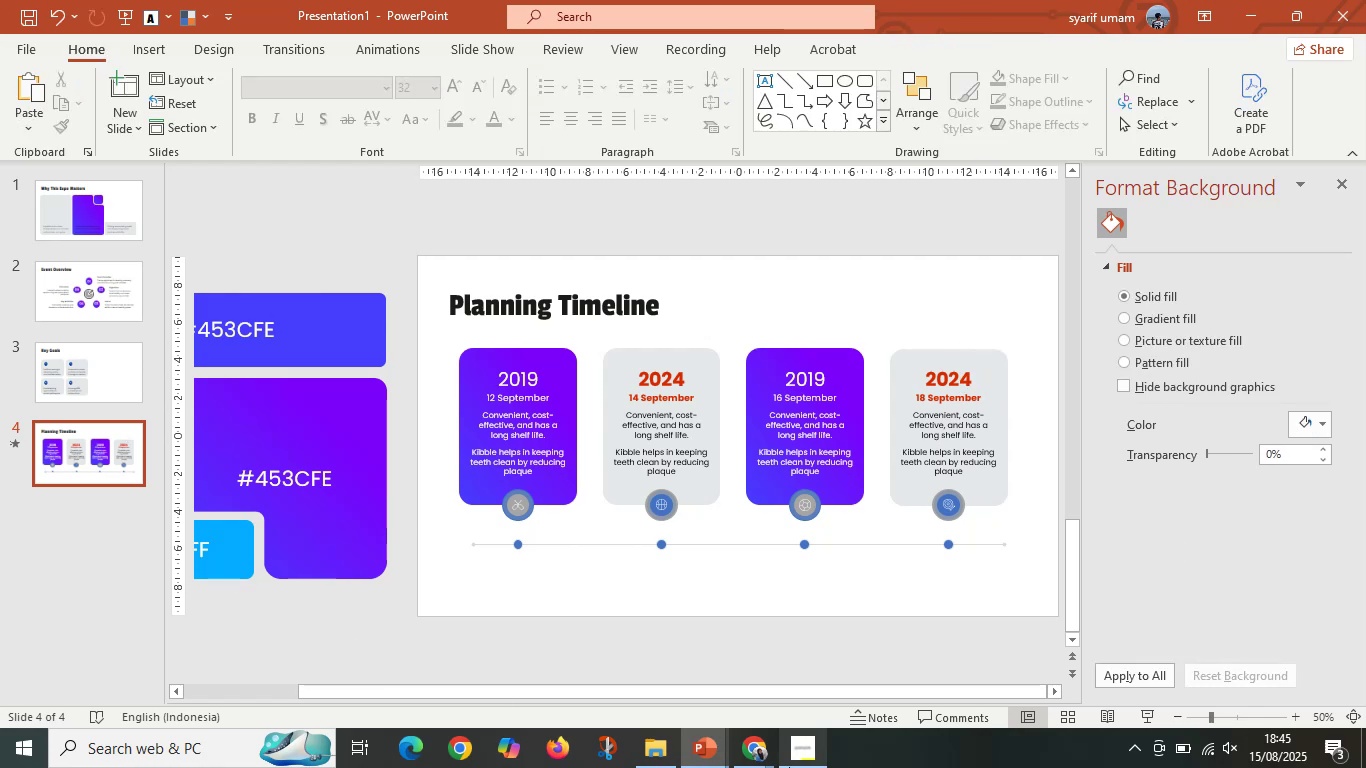 
left_click([750, 753])
 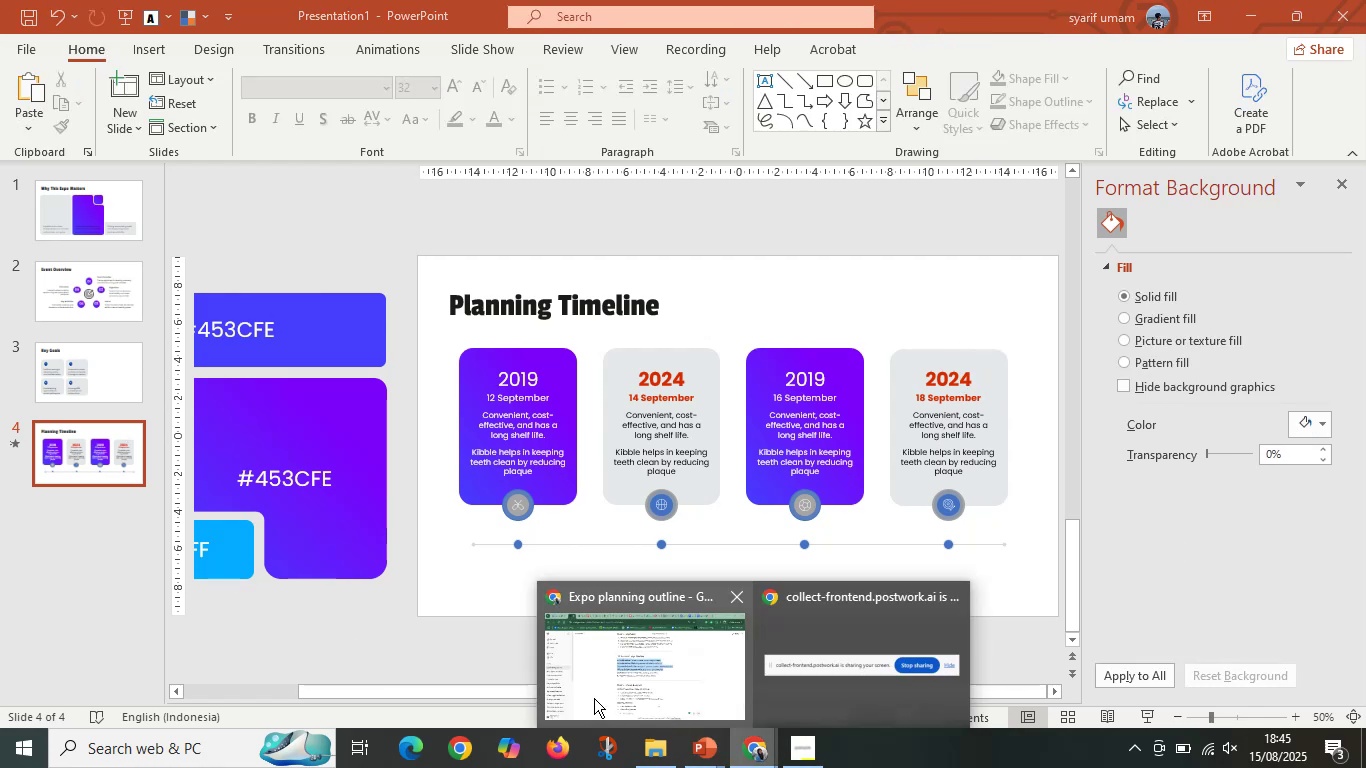 
left_click([598, 695])
 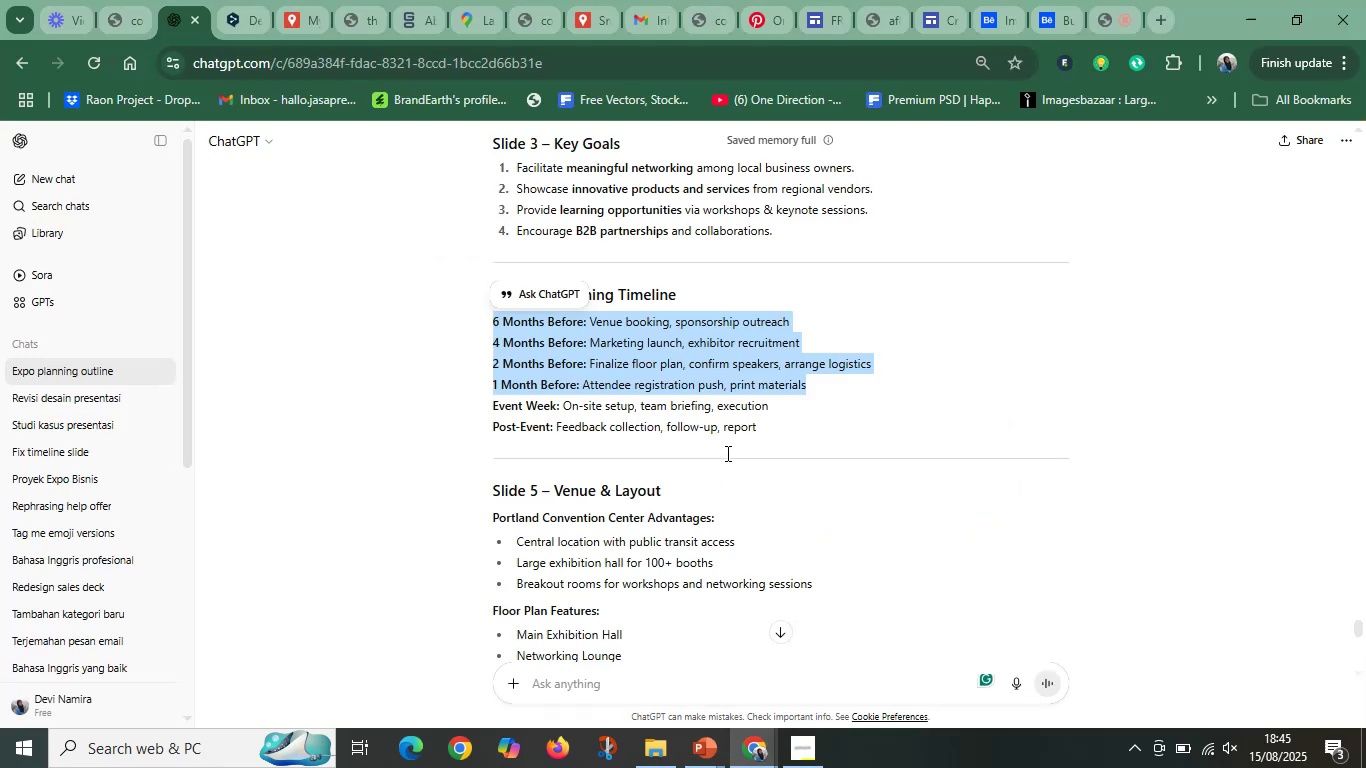 
key(Control+C)
 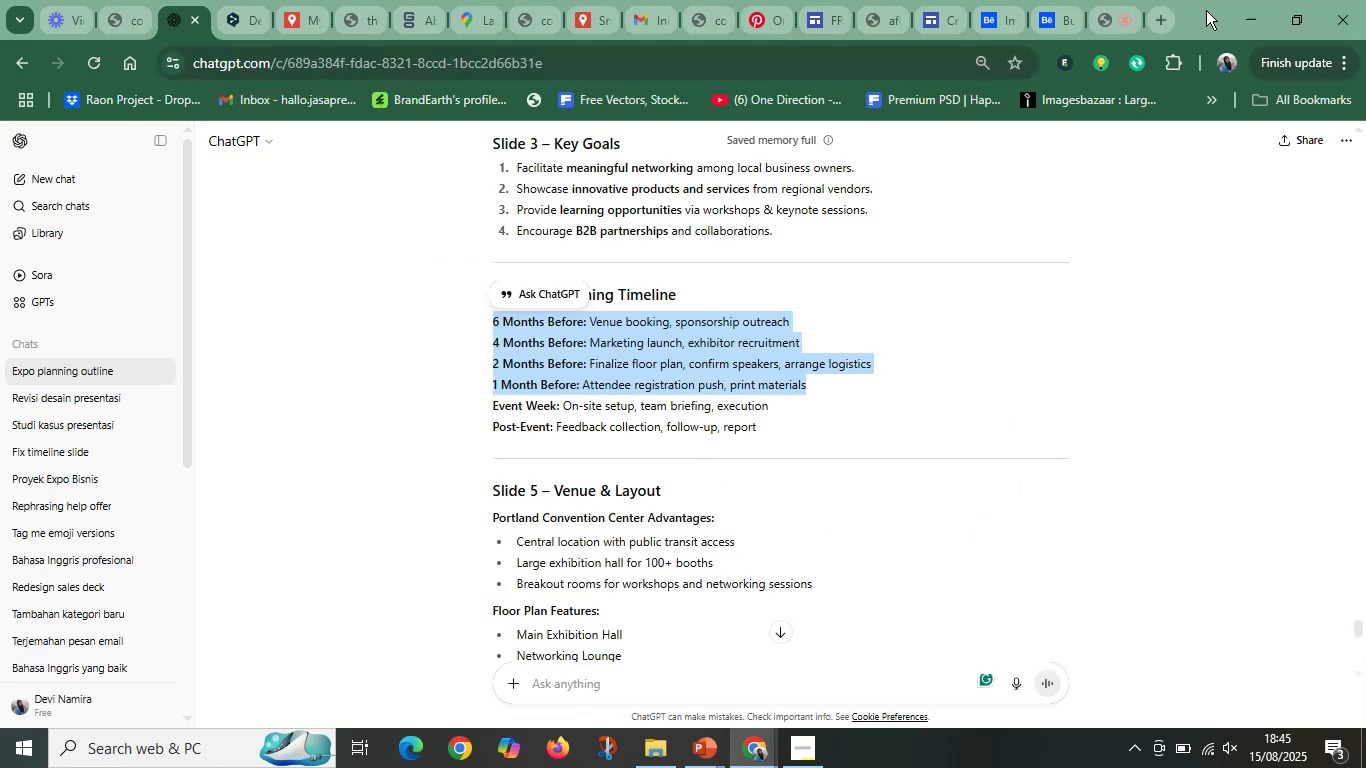 
left_click([1259, 14])
 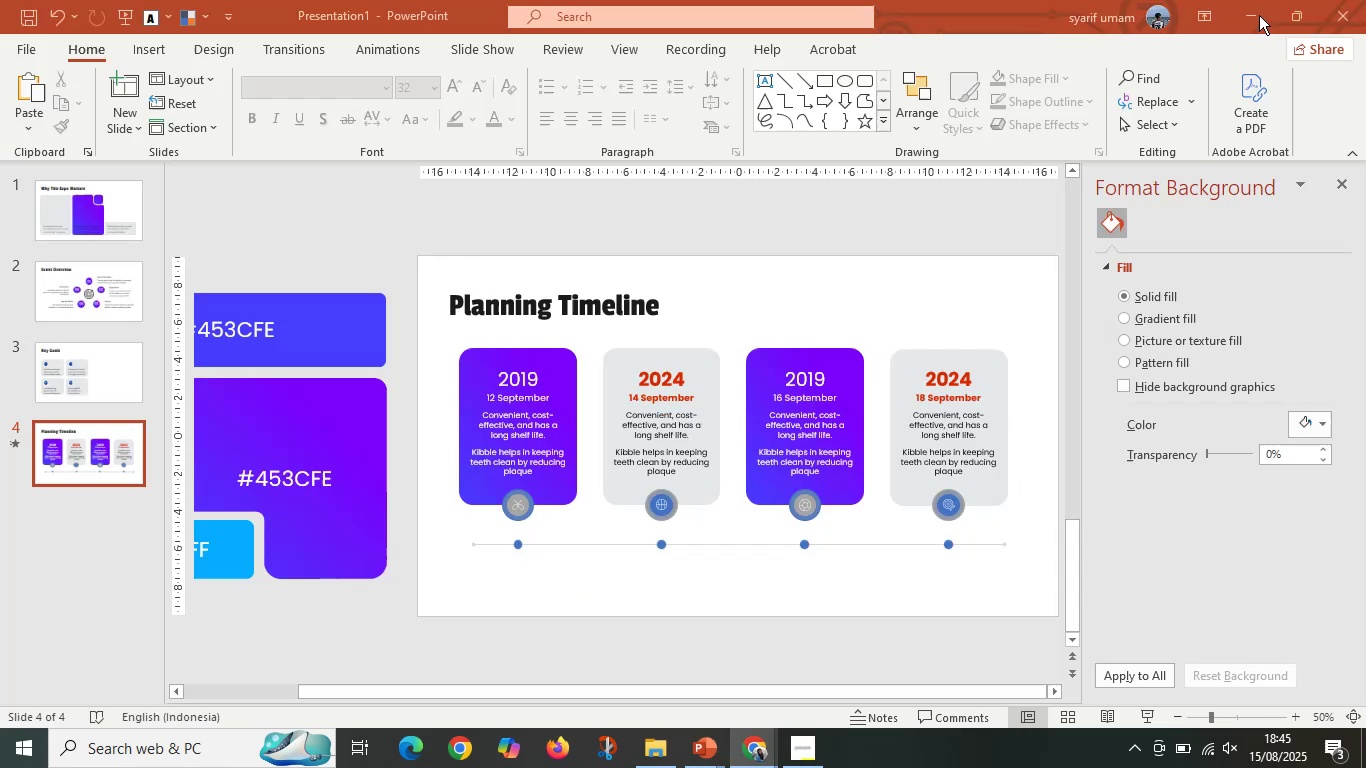 
key(Control+V)
 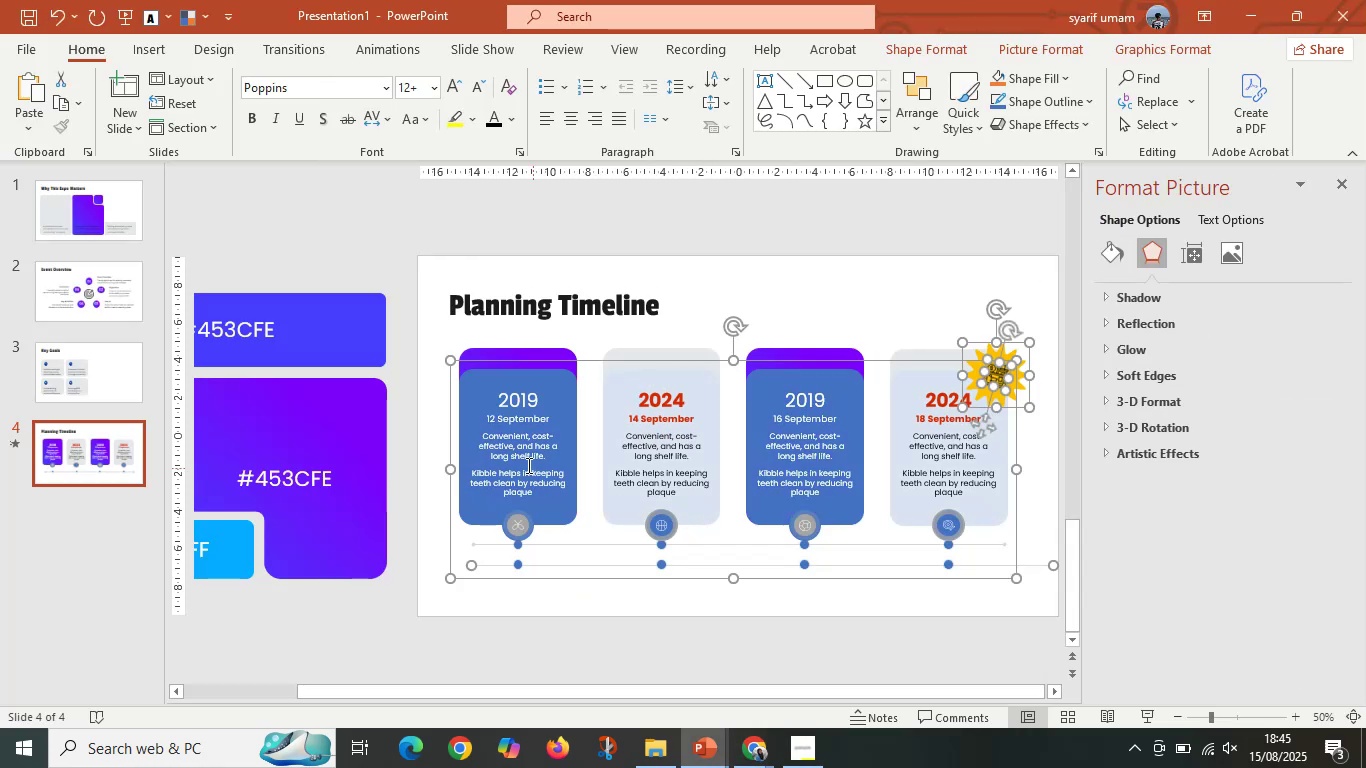 
key(Control+Z)
 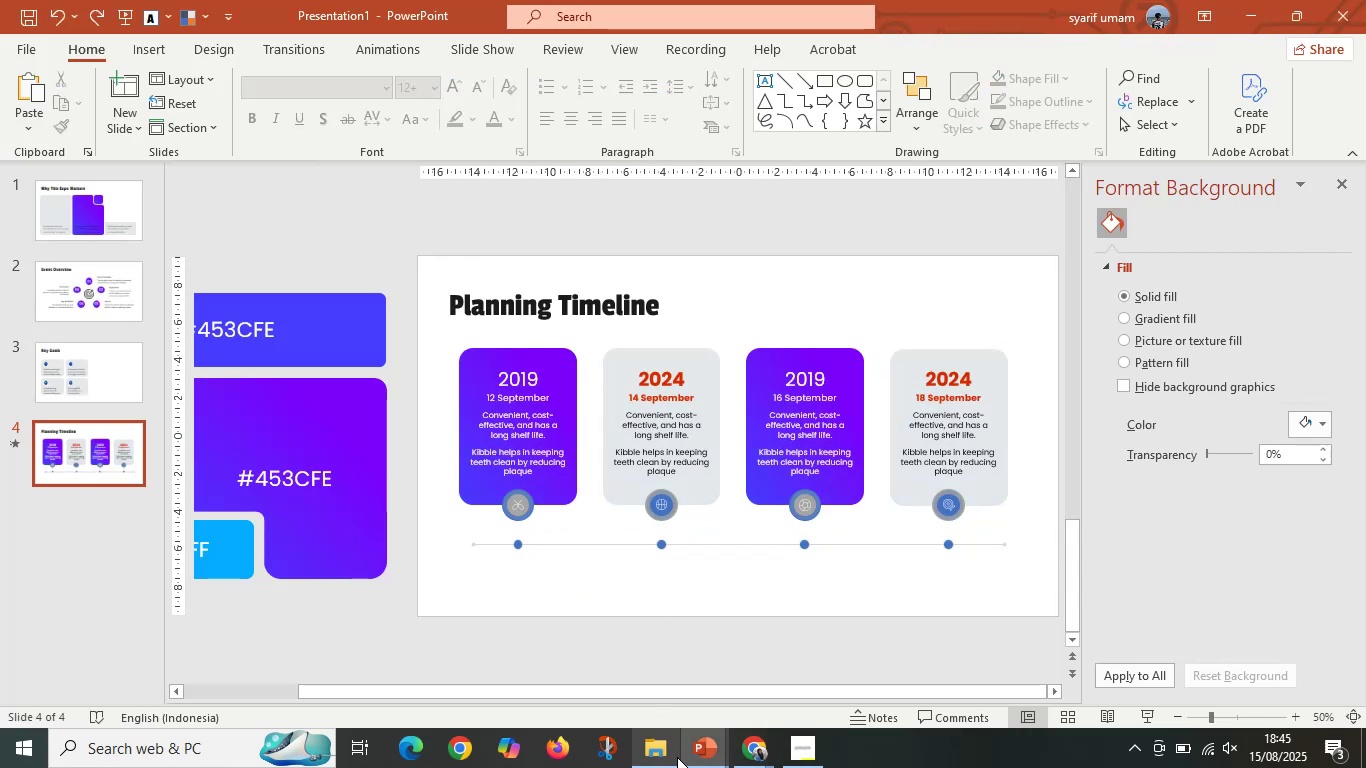 
left_click([765, 764])
 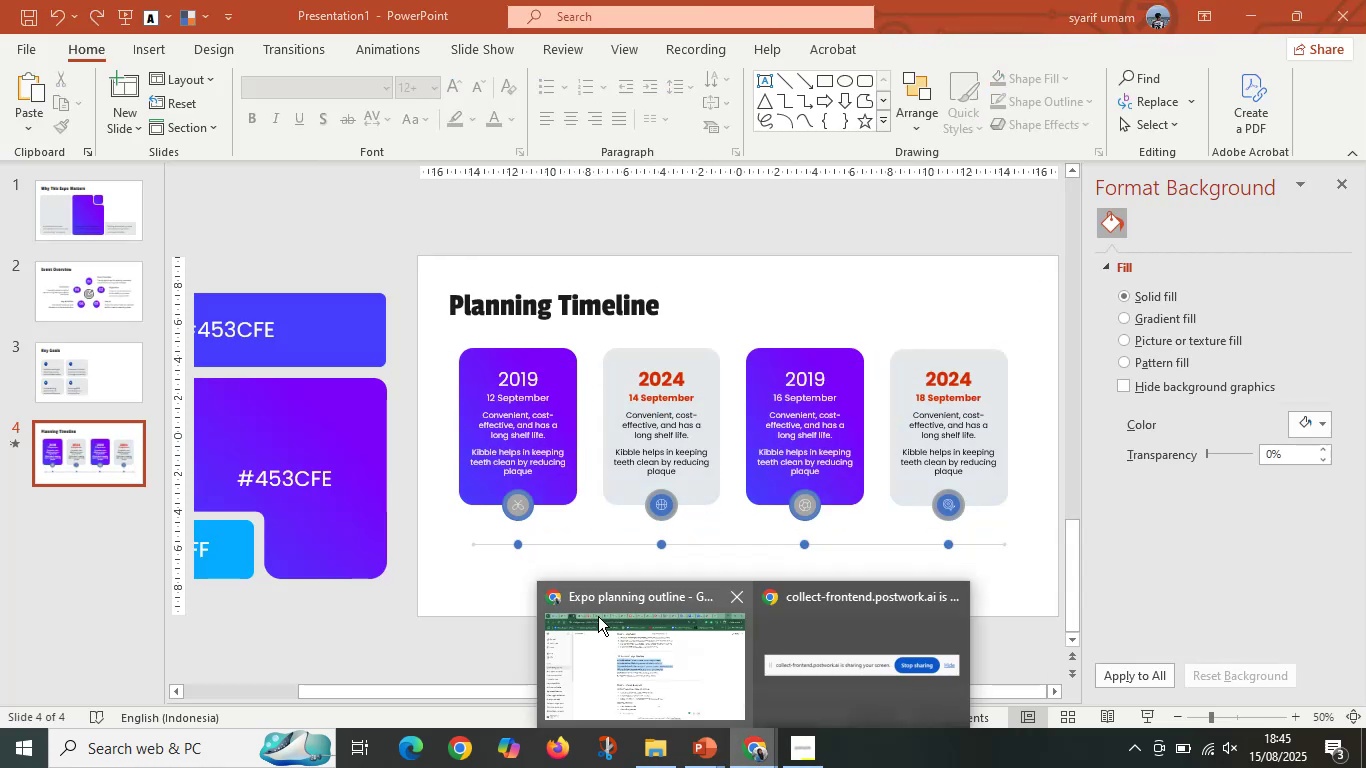 
left_click([664, 661])
 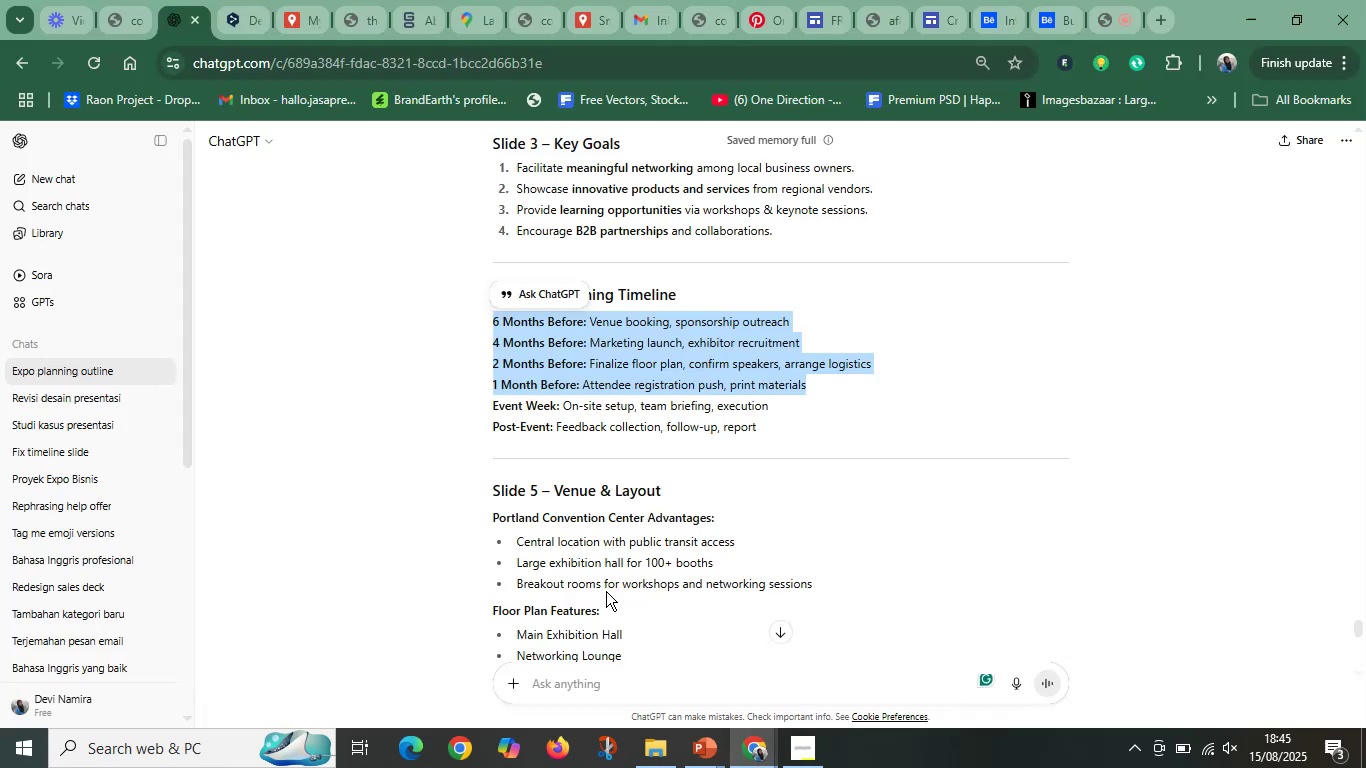 
hold_key(key=ControlLeft, duration=0.64)
left_click([603, 381])
 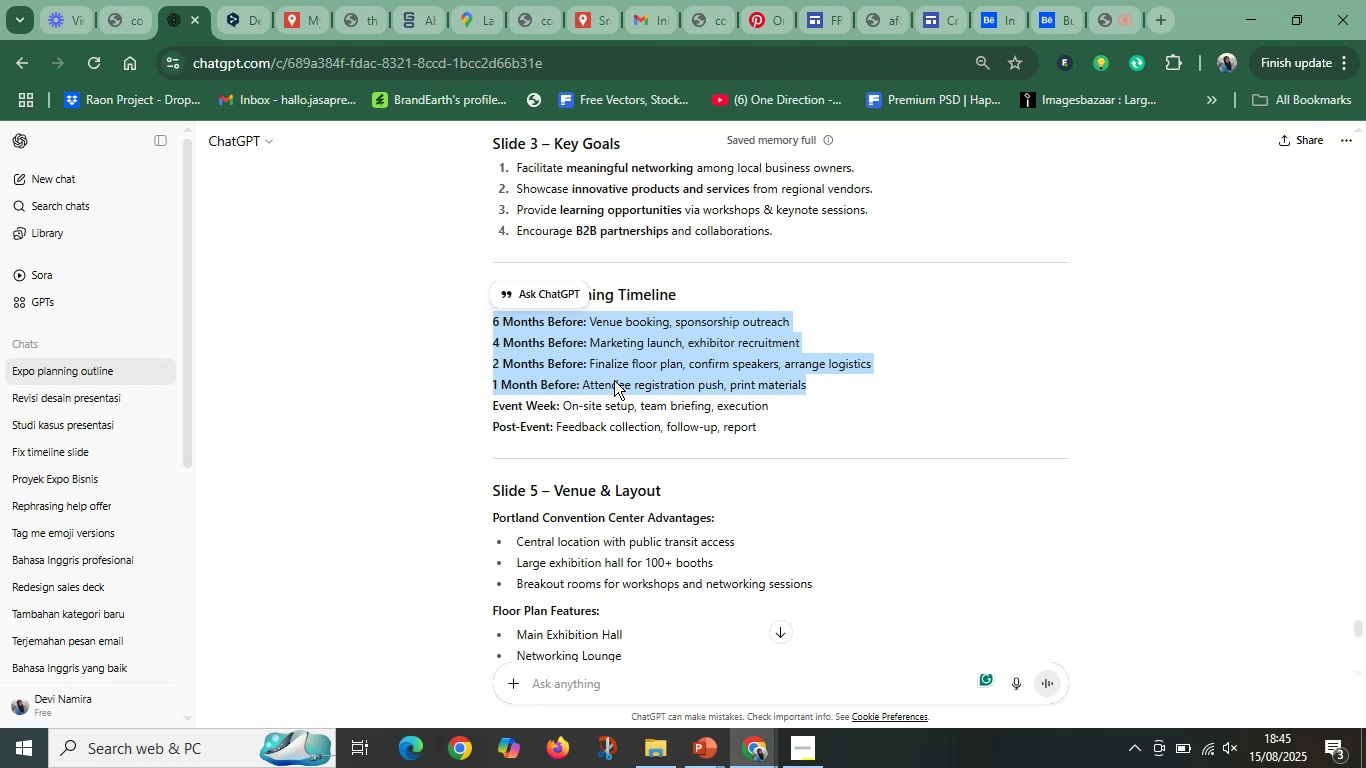 
key(Control+C)
 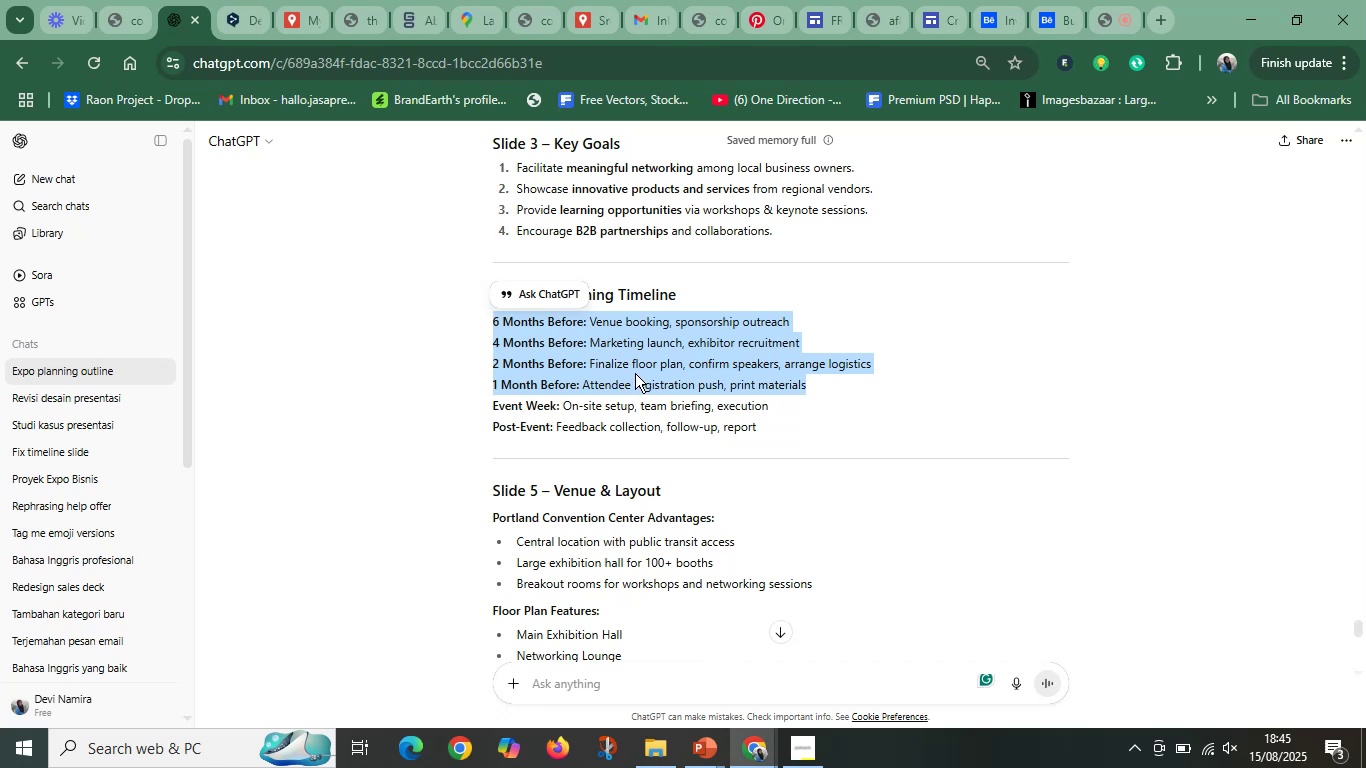 
key(Control+C)
 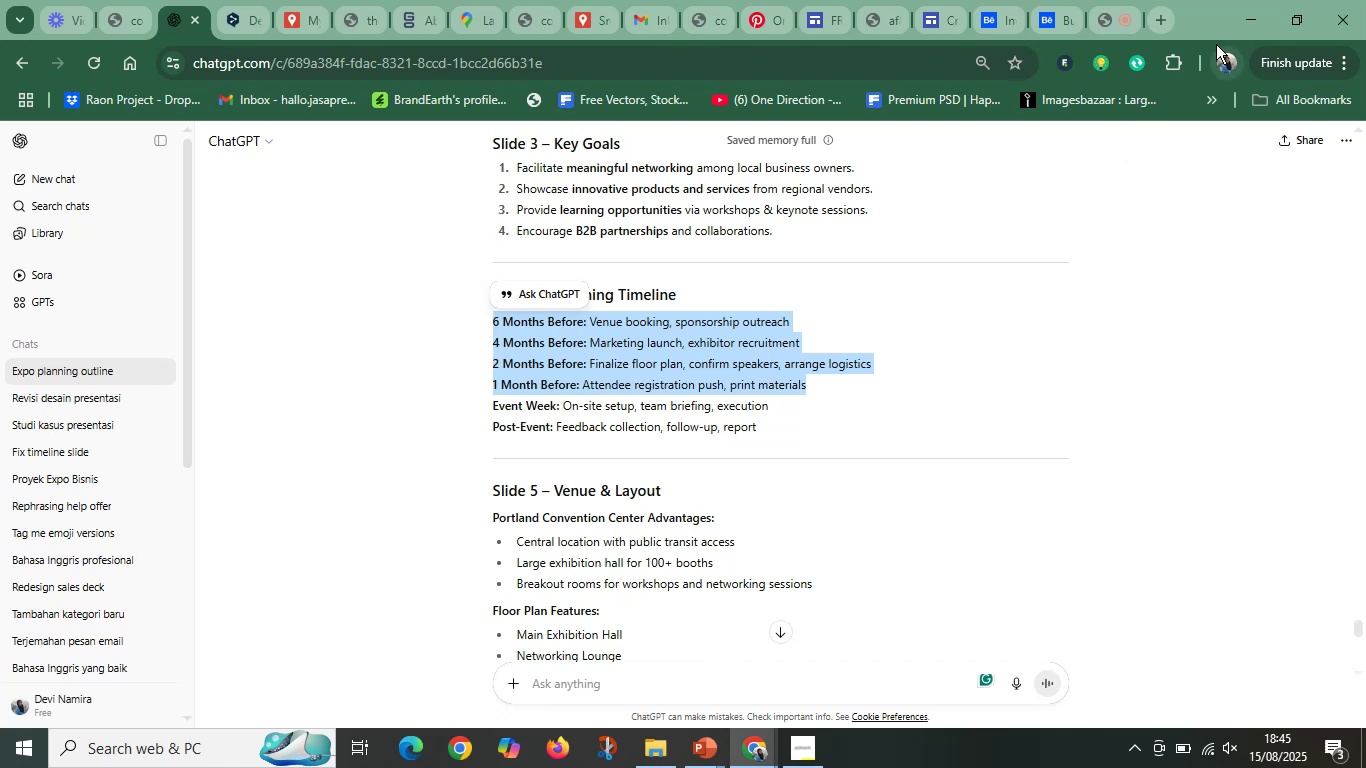 
left_click([1249, 5])
 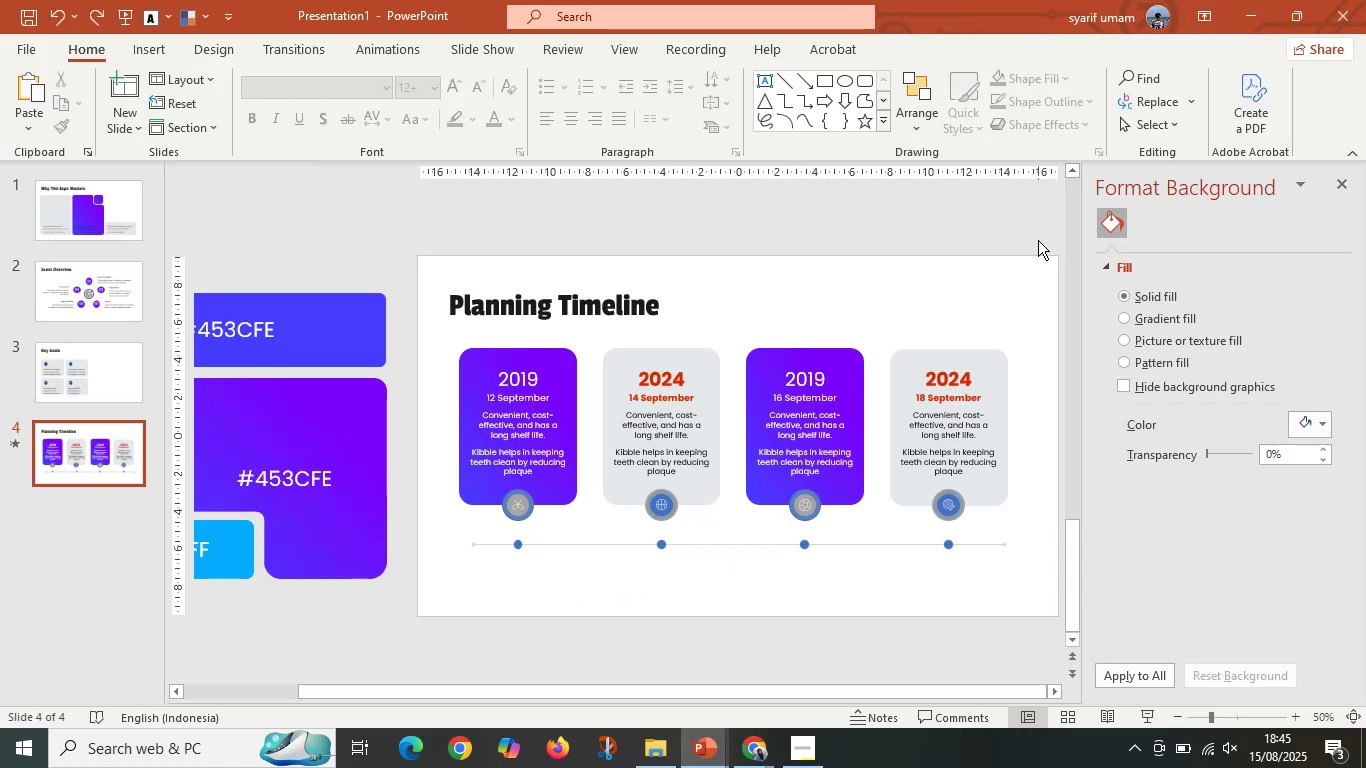 
key(Control+V)
 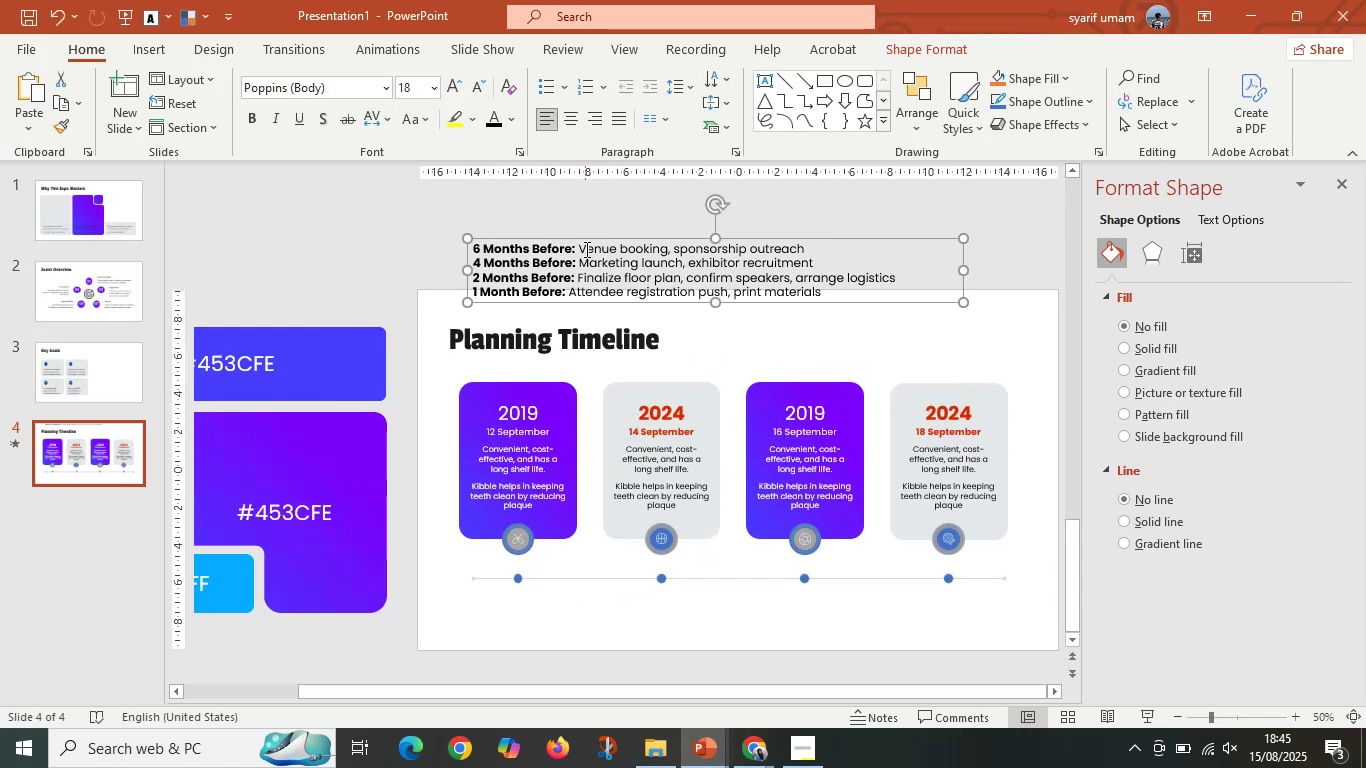 
wait(6.58)
 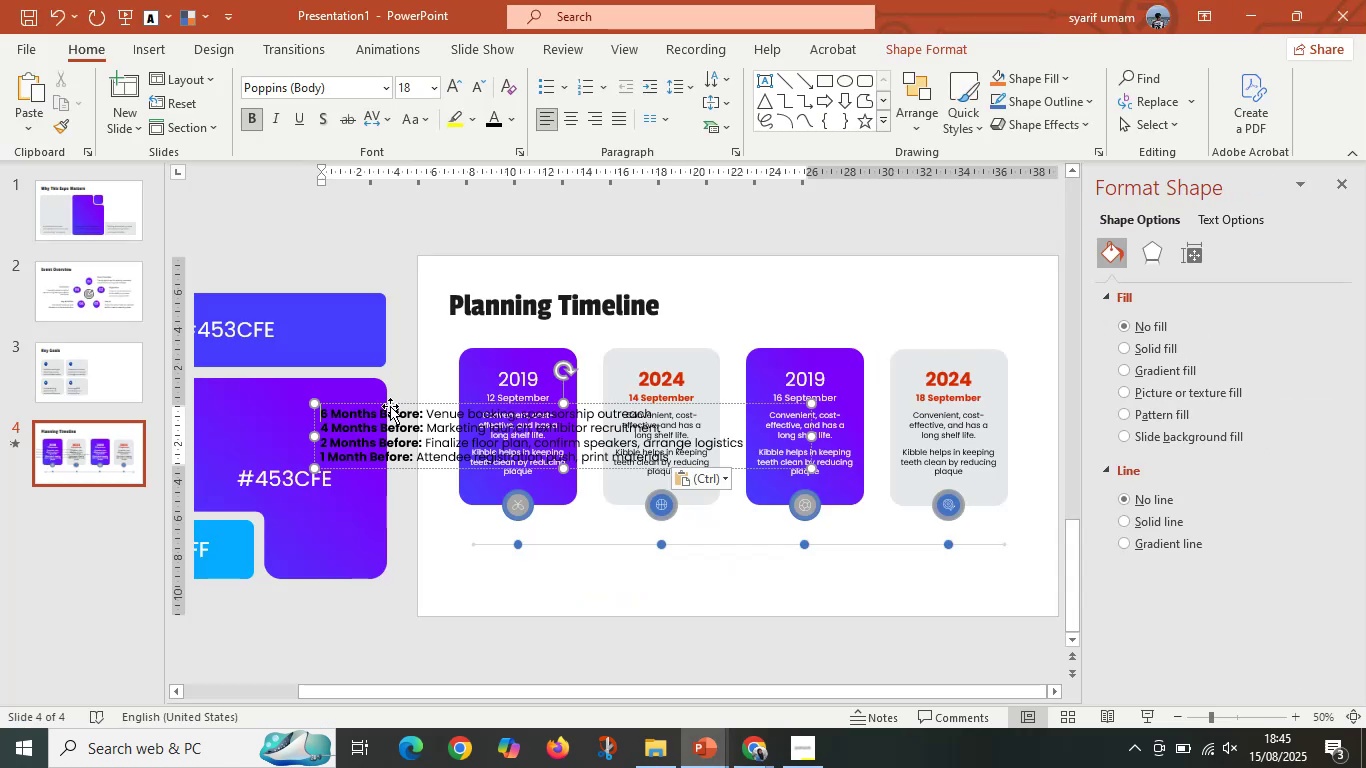 
key(Control+C)
 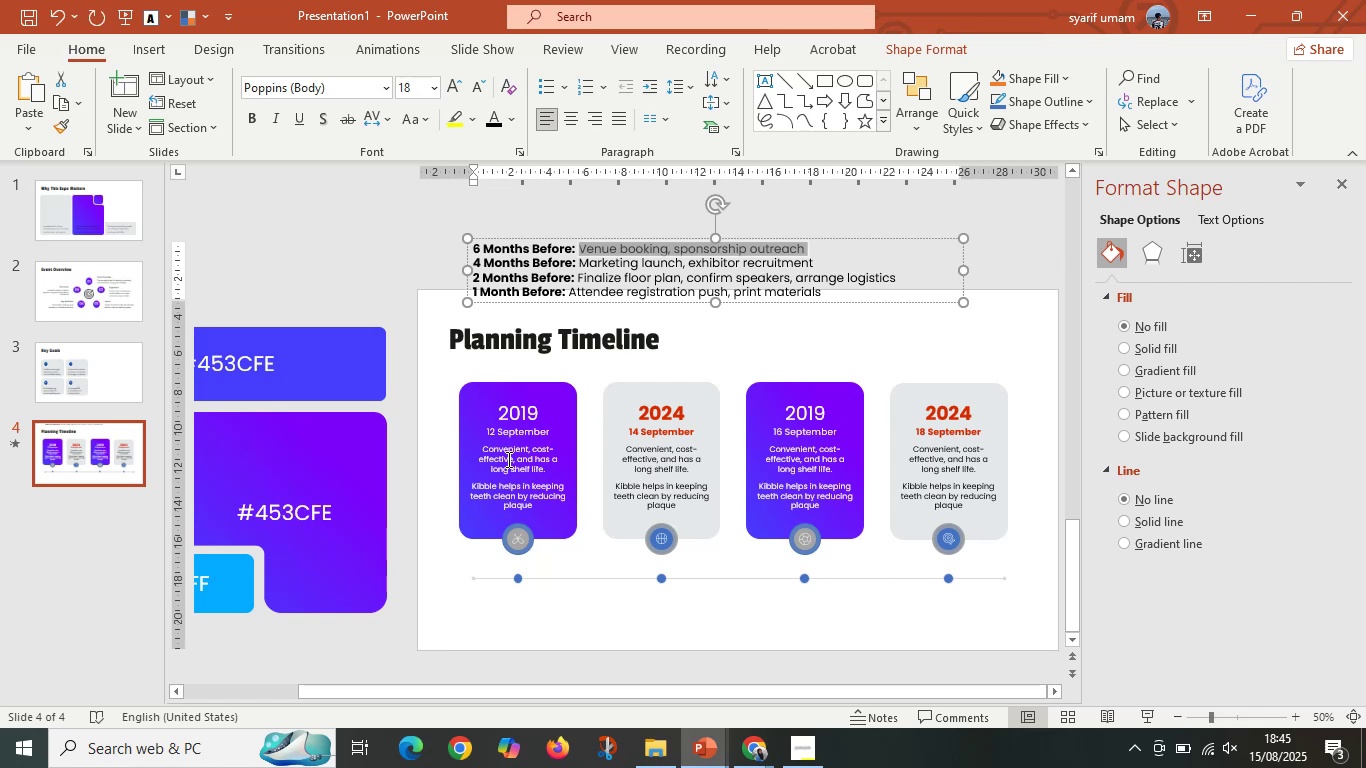 
key(Control+A)
 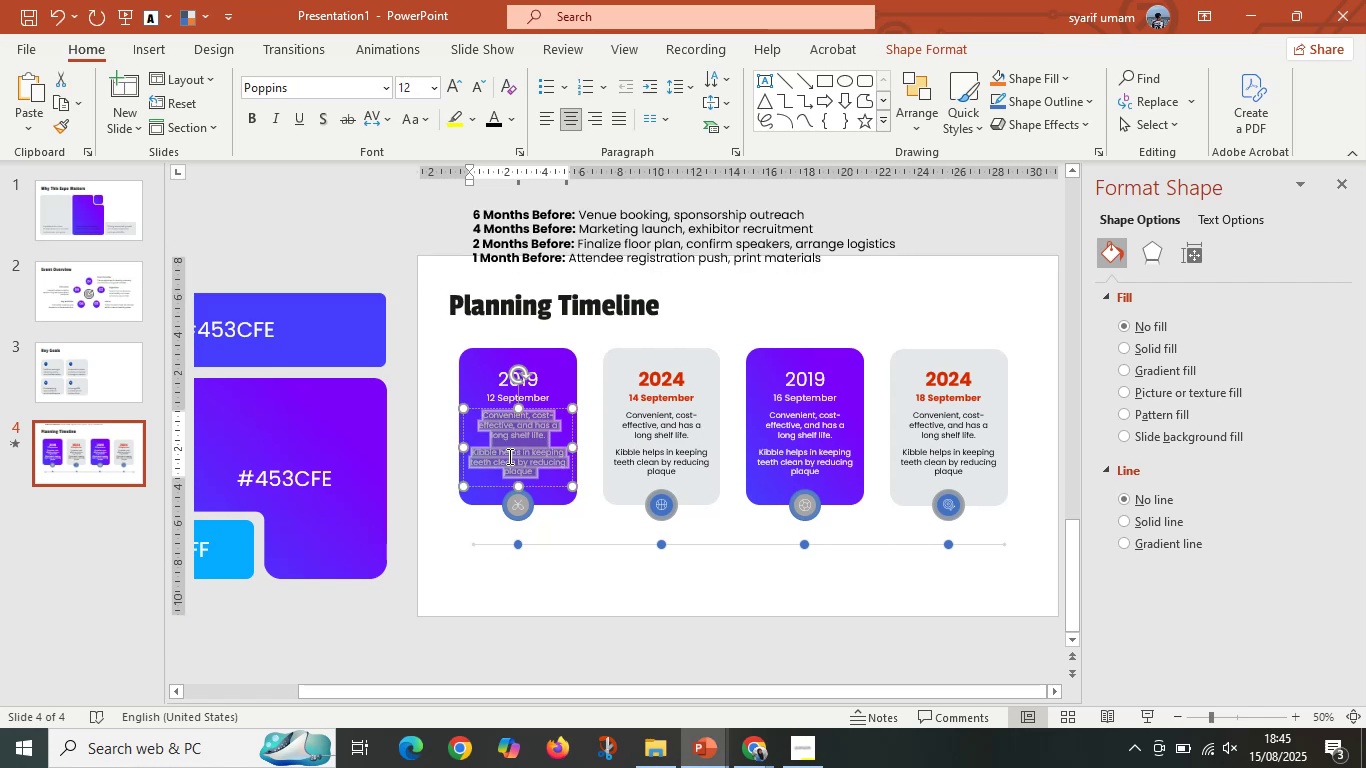 
right_click([508, 456])
 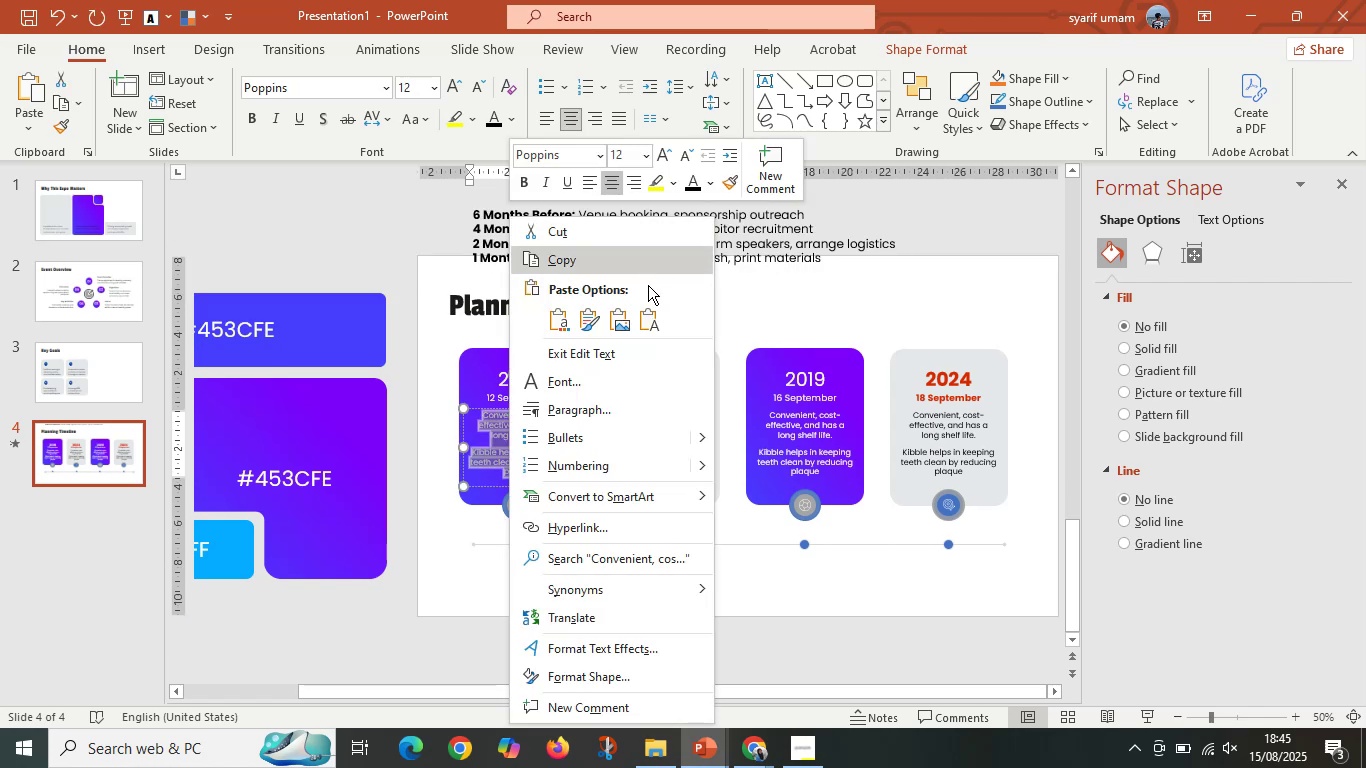 
left_click([648, 324])
 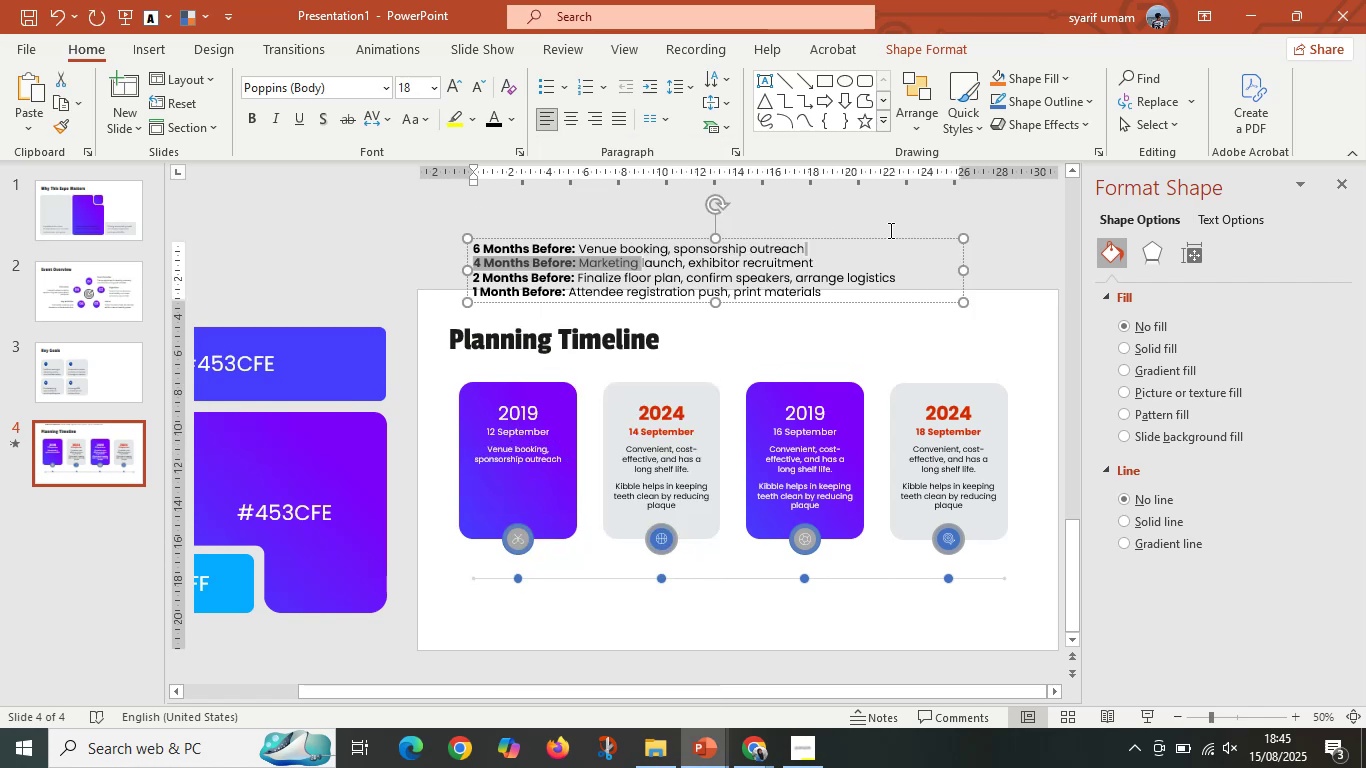 
key(Control+C)
 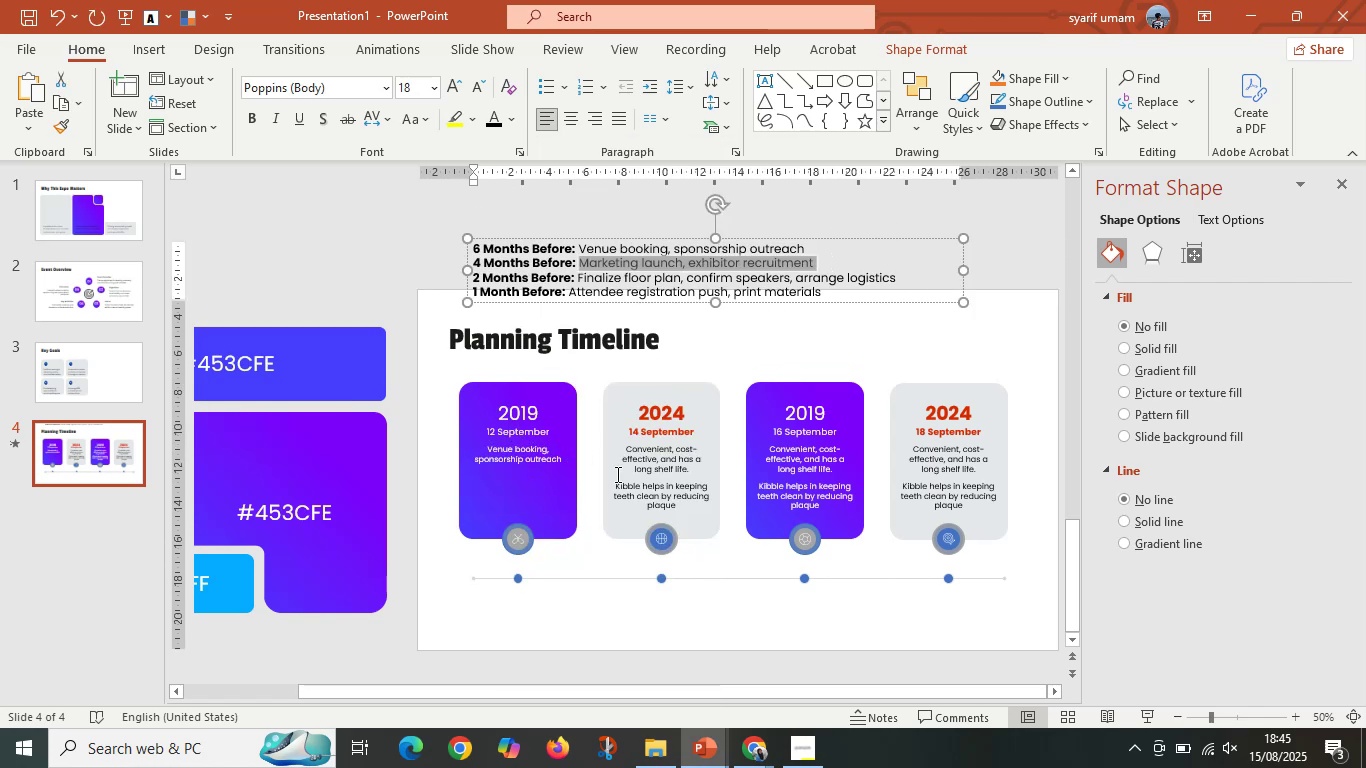 
left_click([666, 464])
 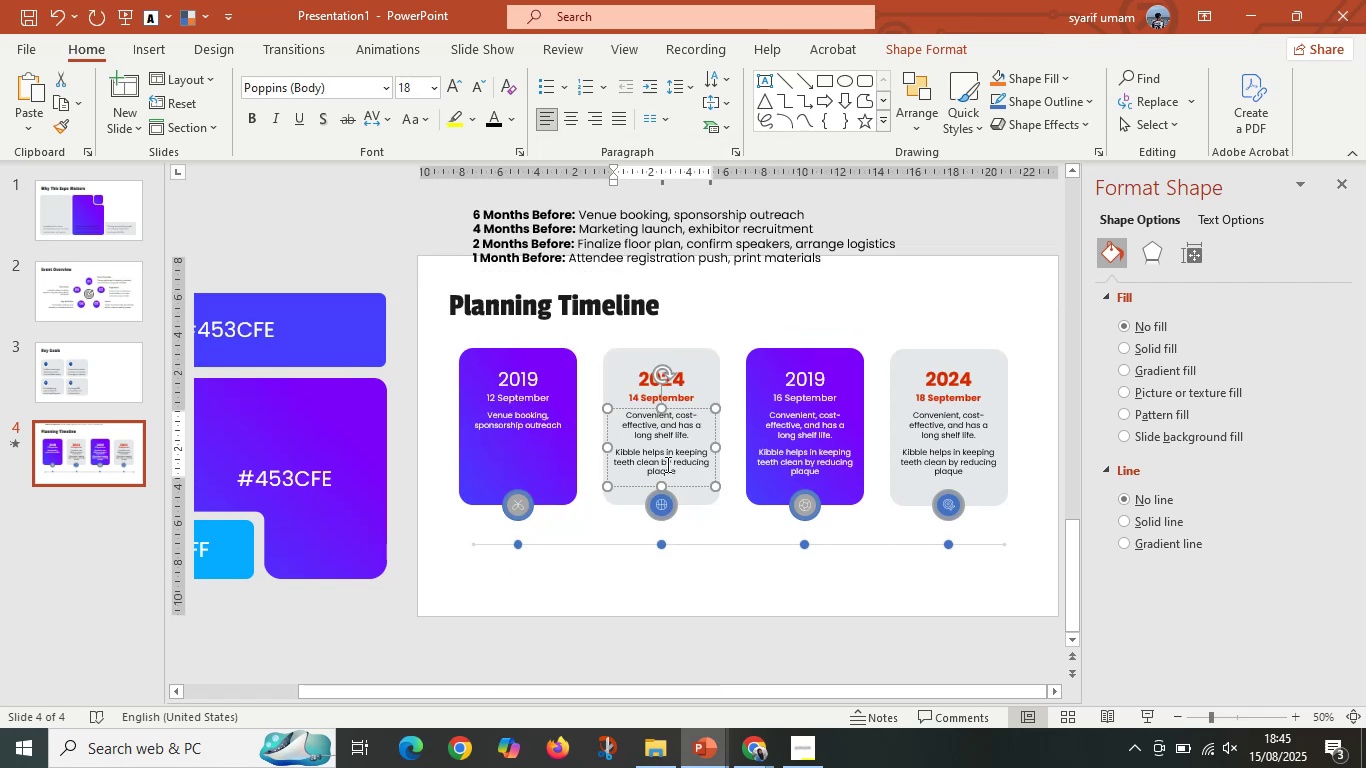 
key(Control+A)
 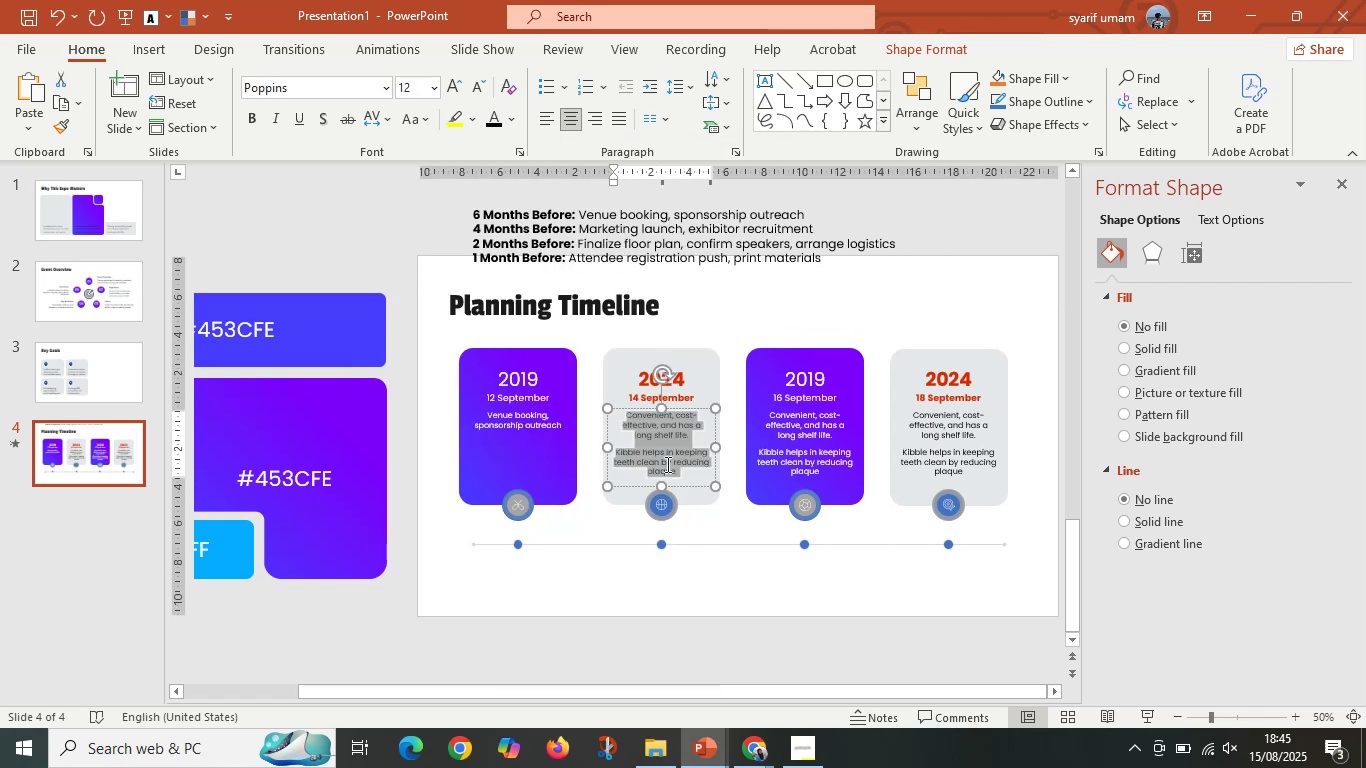 
right_click([666, 464])
 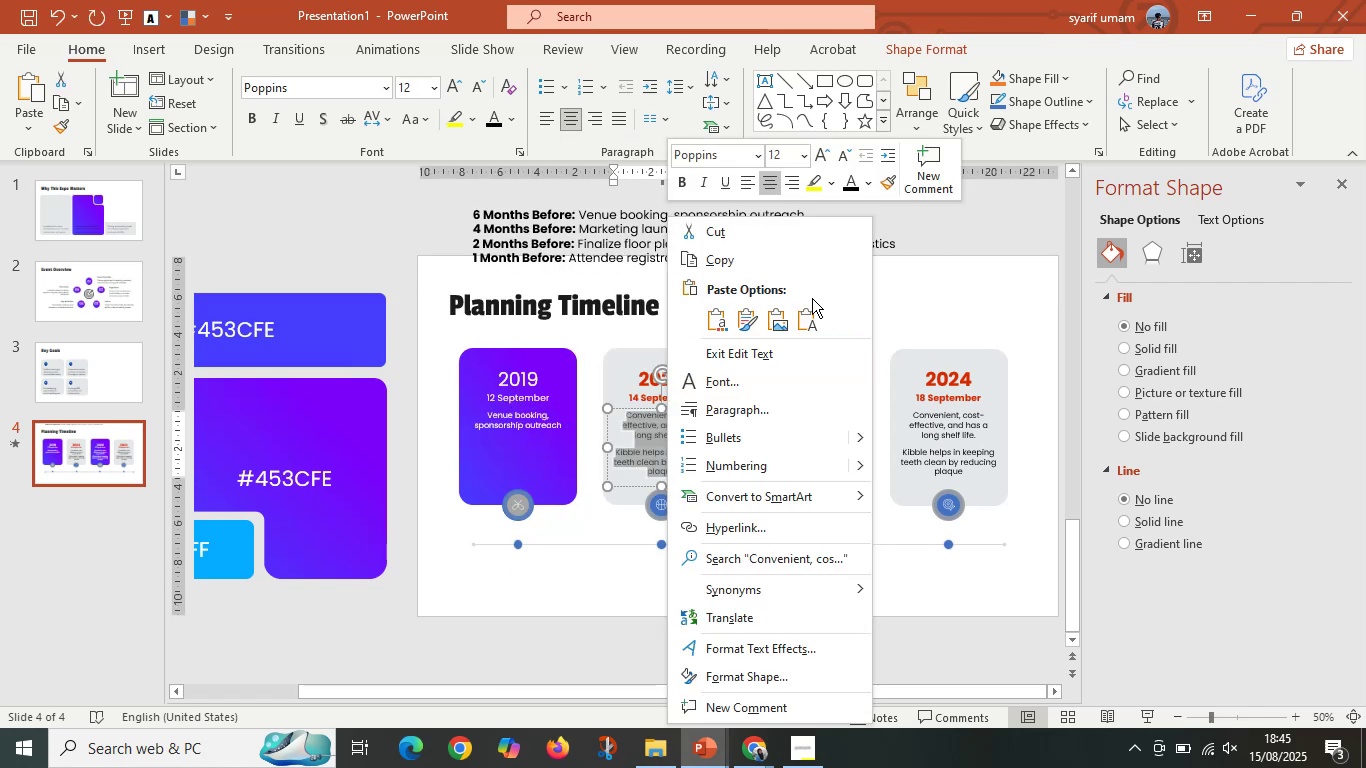 
left_click([809, 315])
 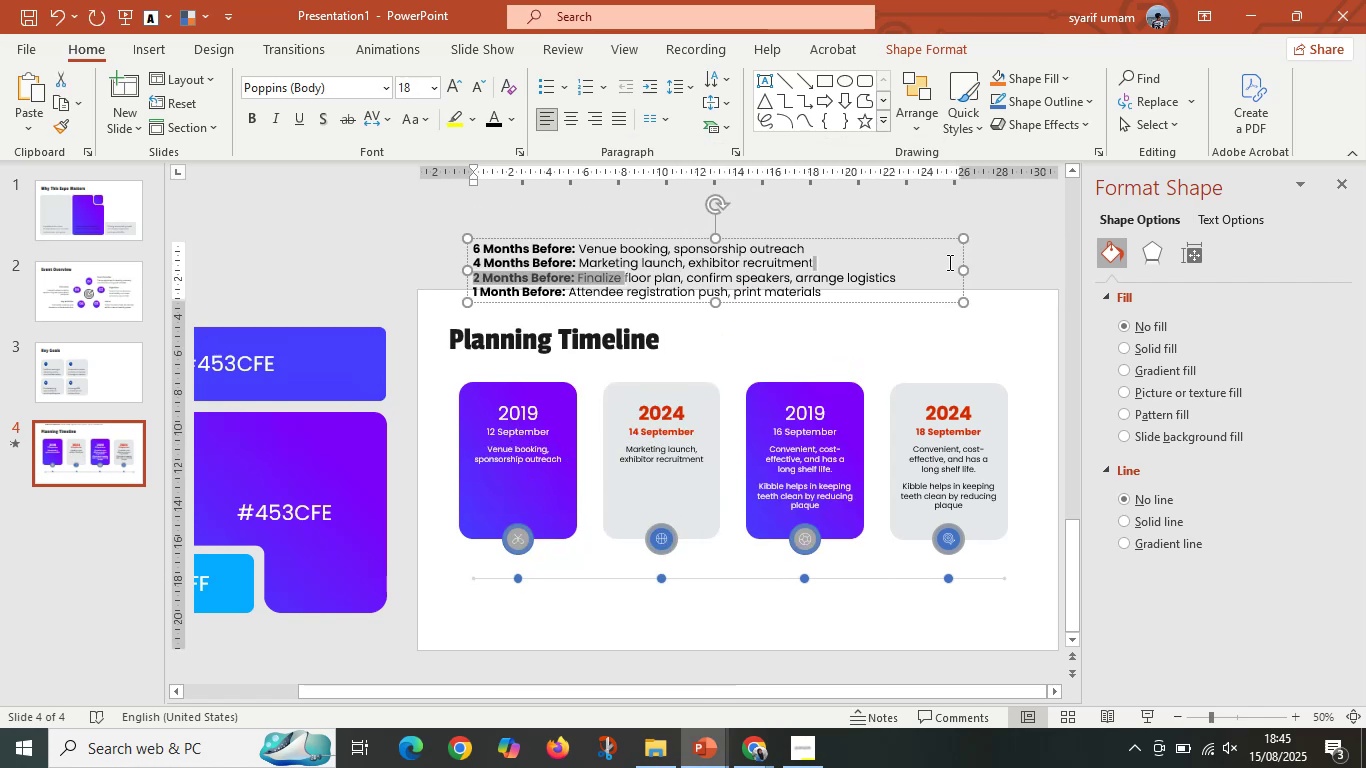 
key(Control+C)
 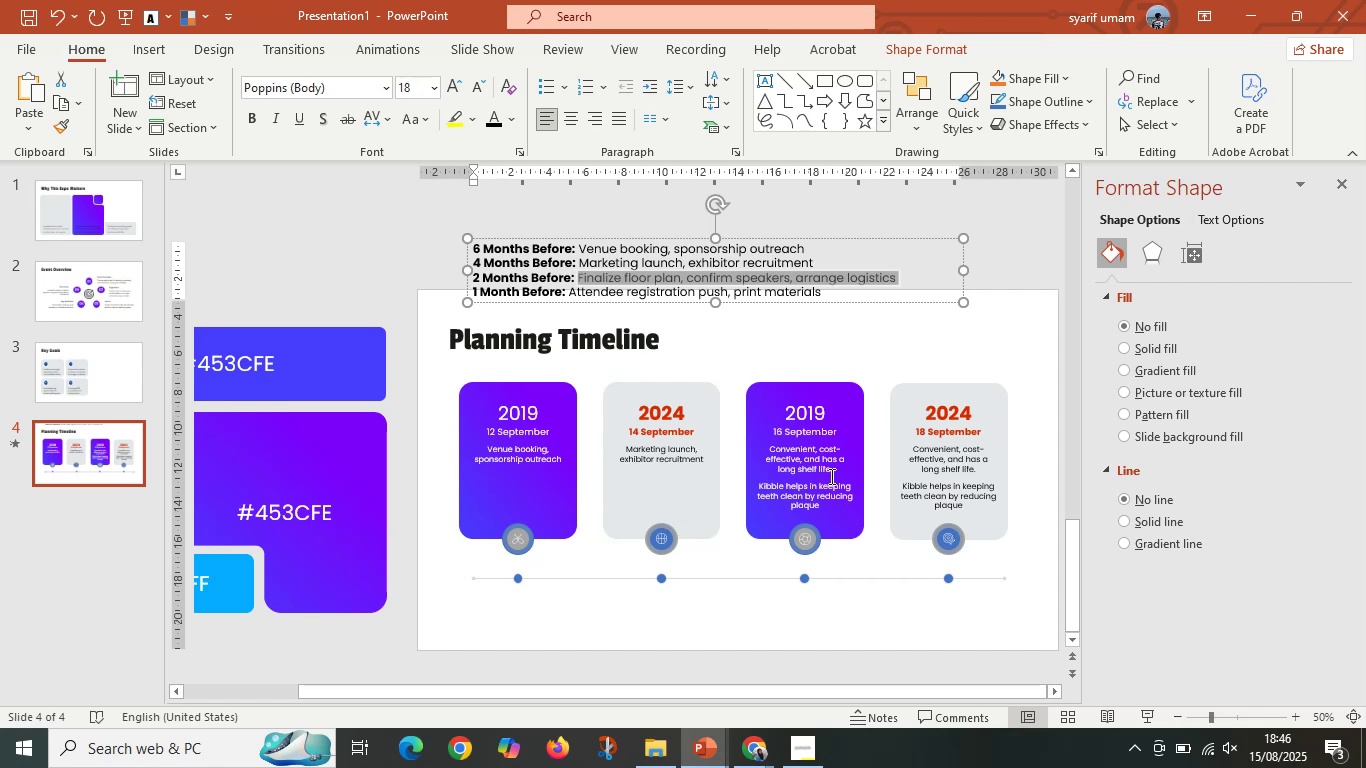 
key(Control+ControlLeft)
 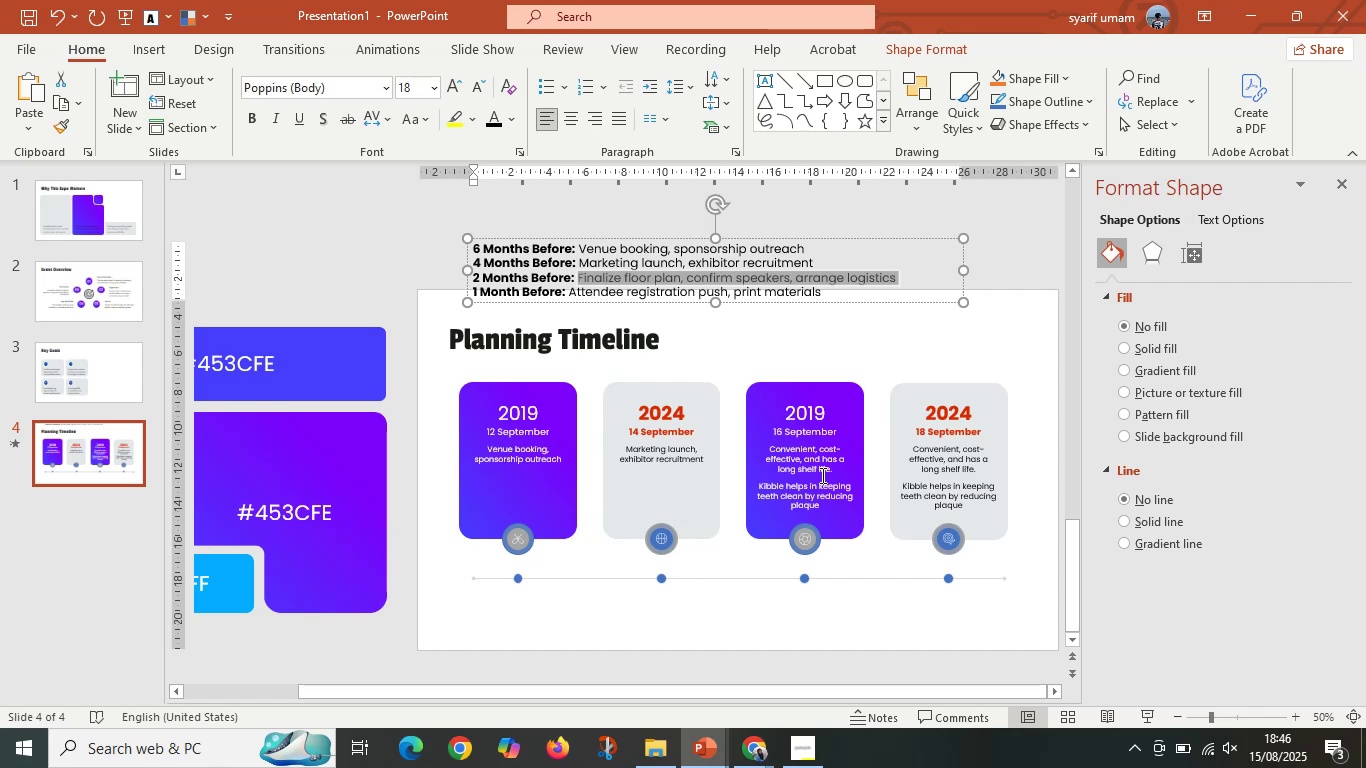 
left_click([821, 475])
 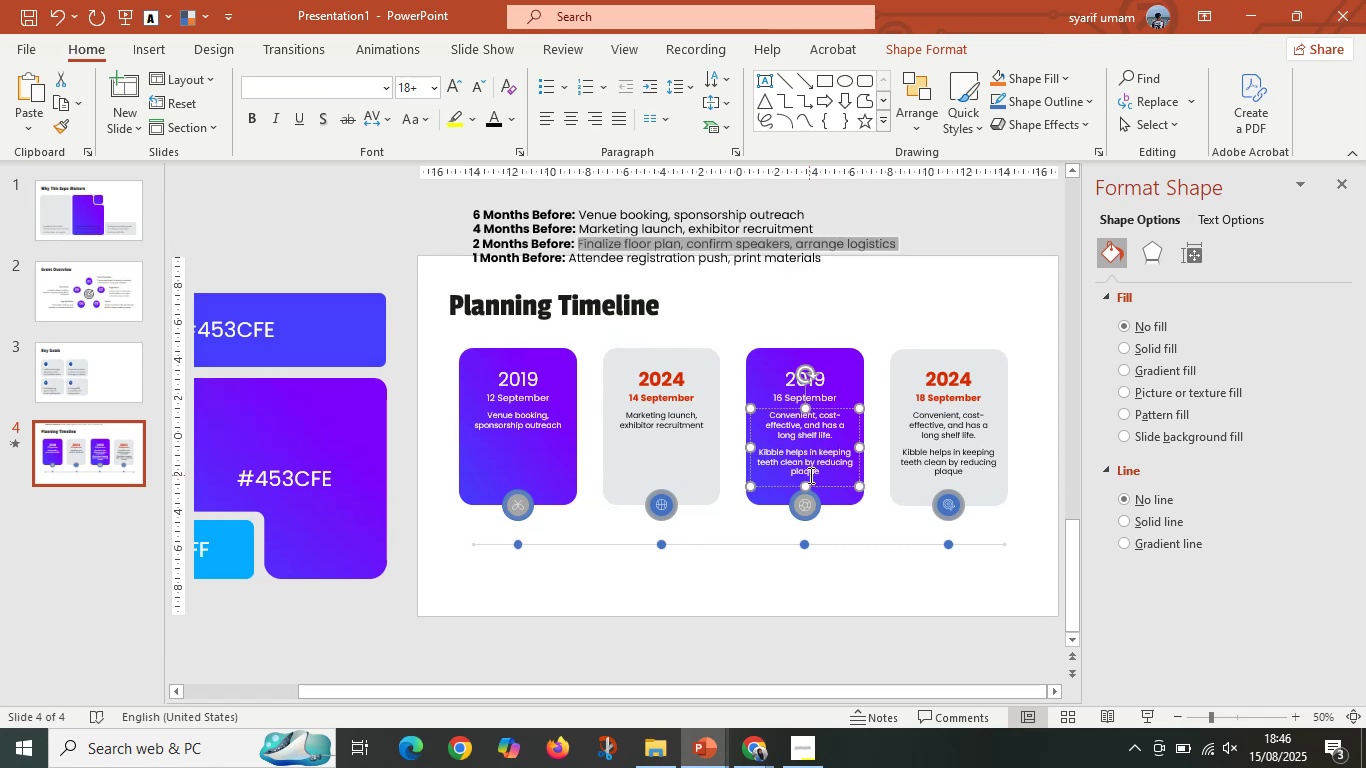 
key(Control+A)
 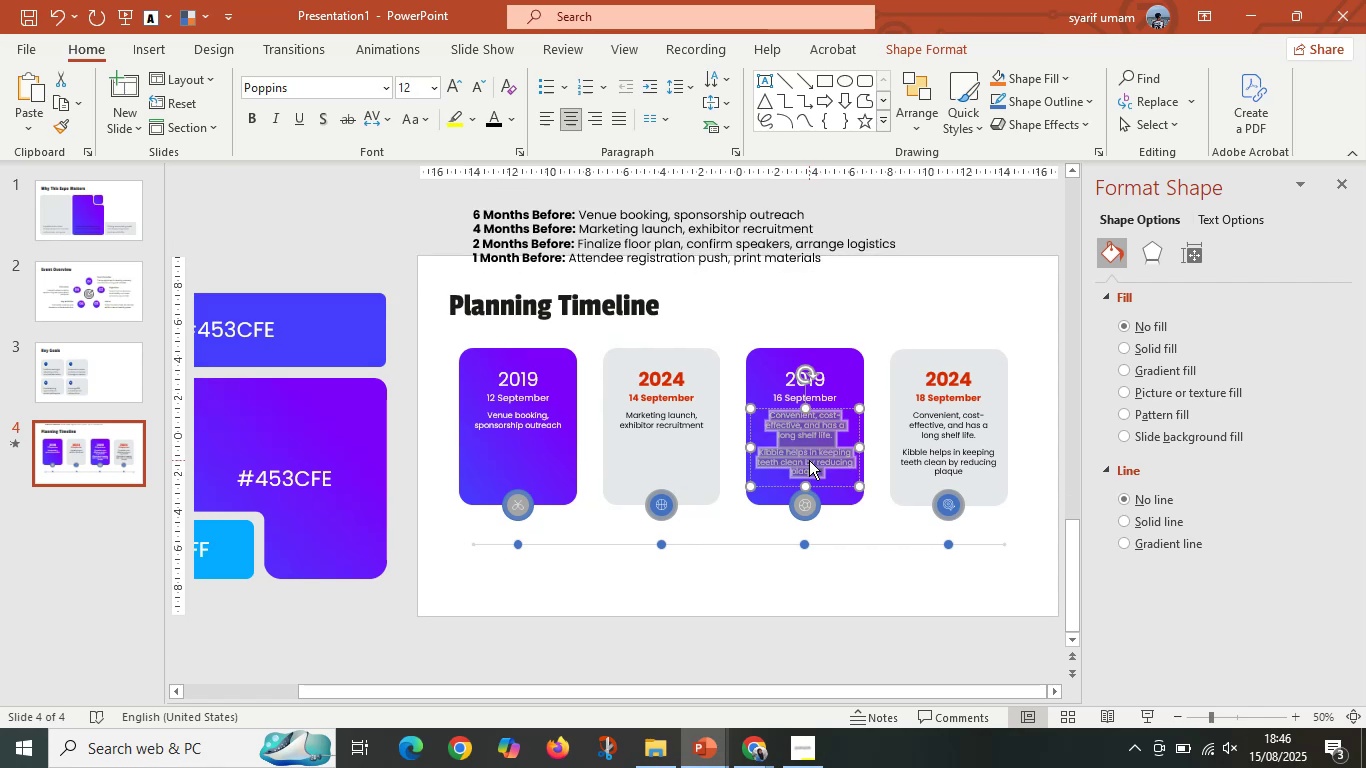 
right_click([809, 460])
 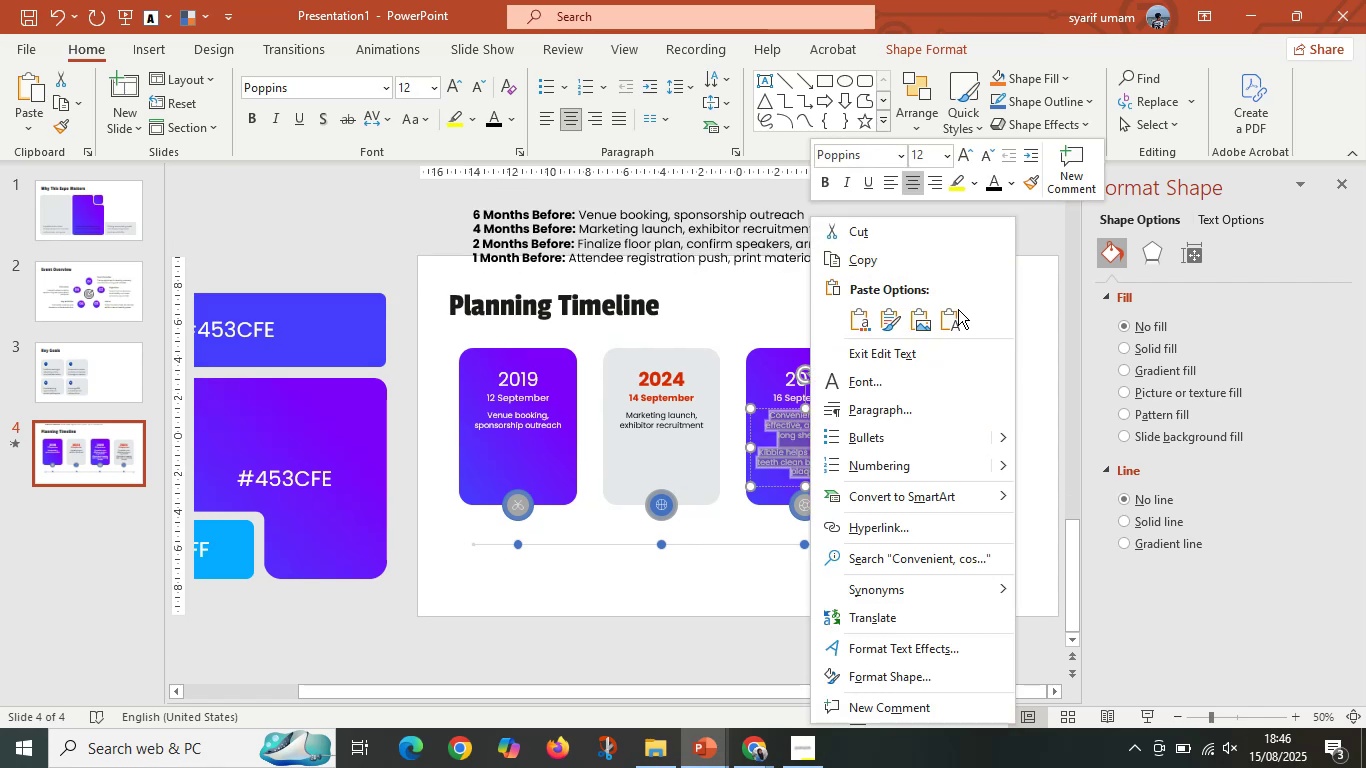 
left_click([954, 323])
 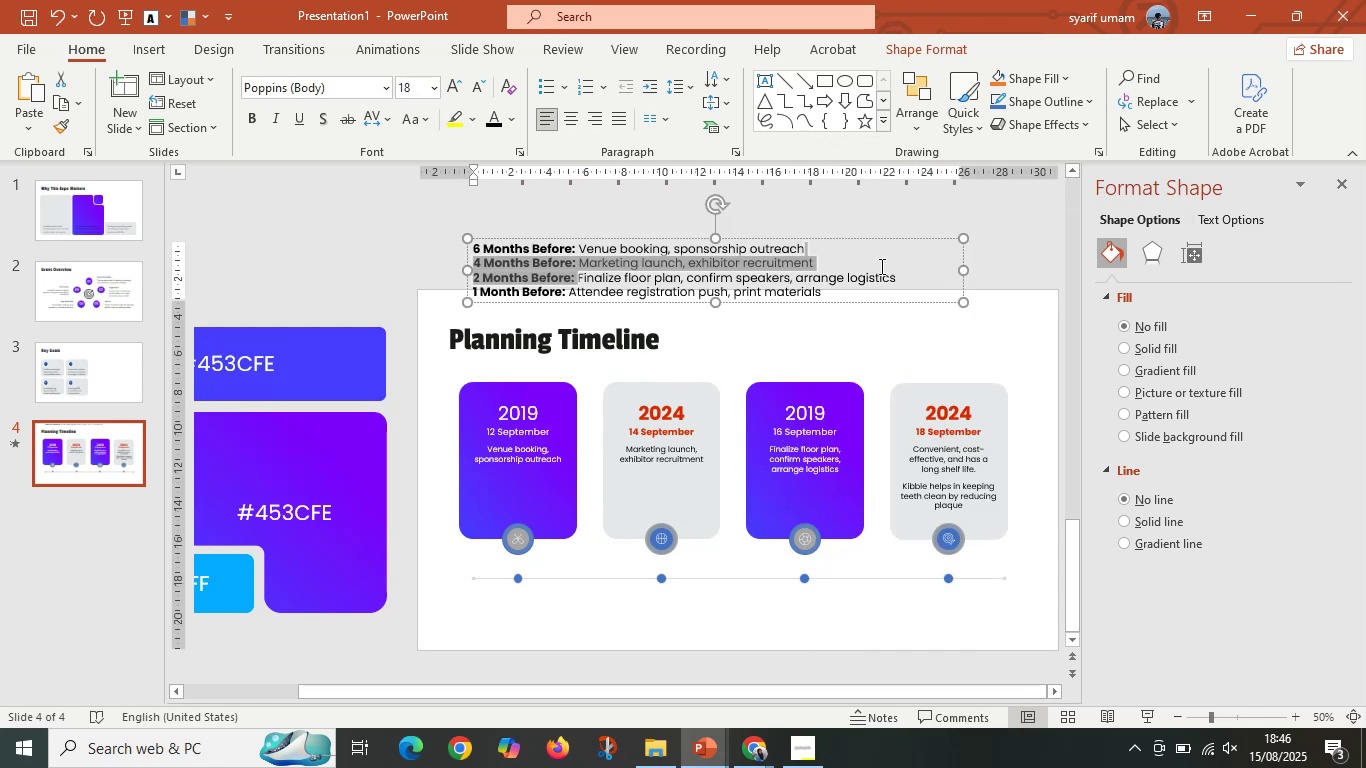 
key(Control+C)
 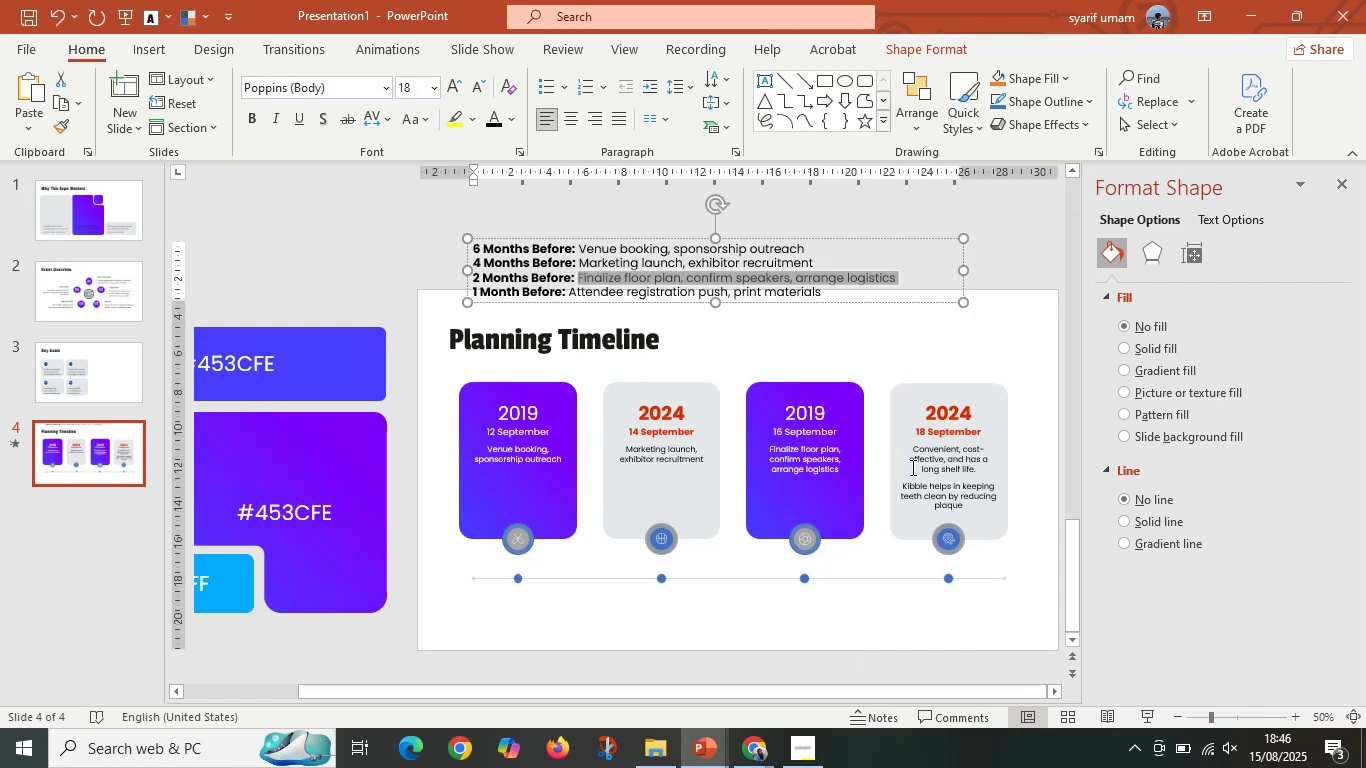 
left_click([928, 463])
 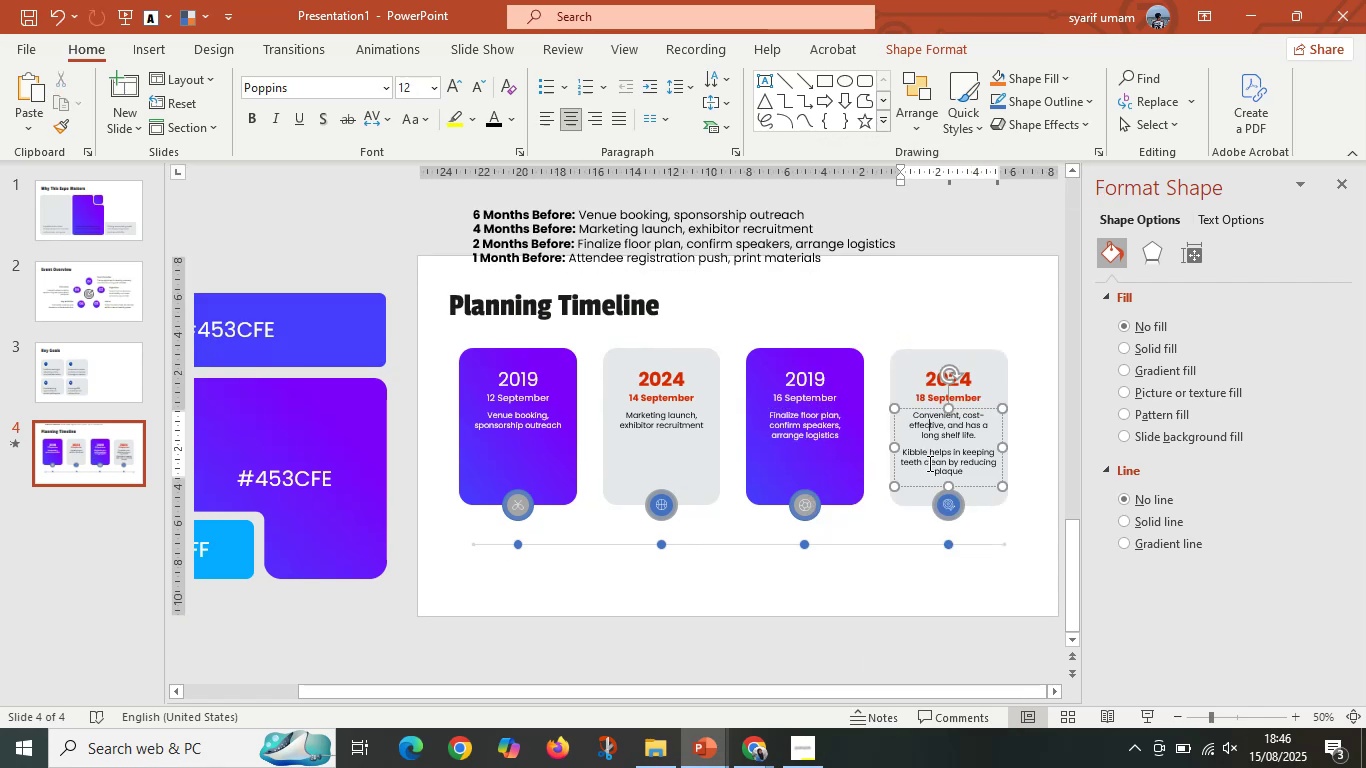 
key(Control+A)
 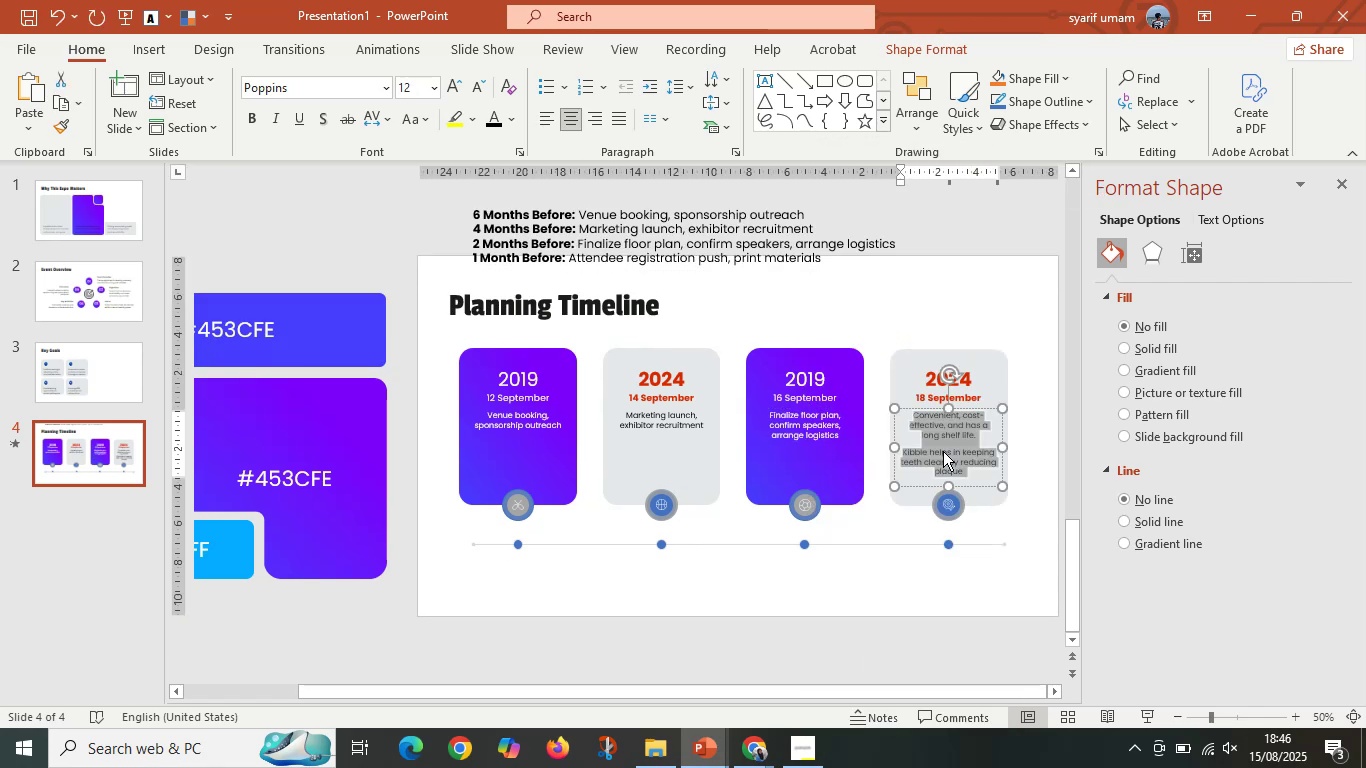 
right_click([943, 451])
 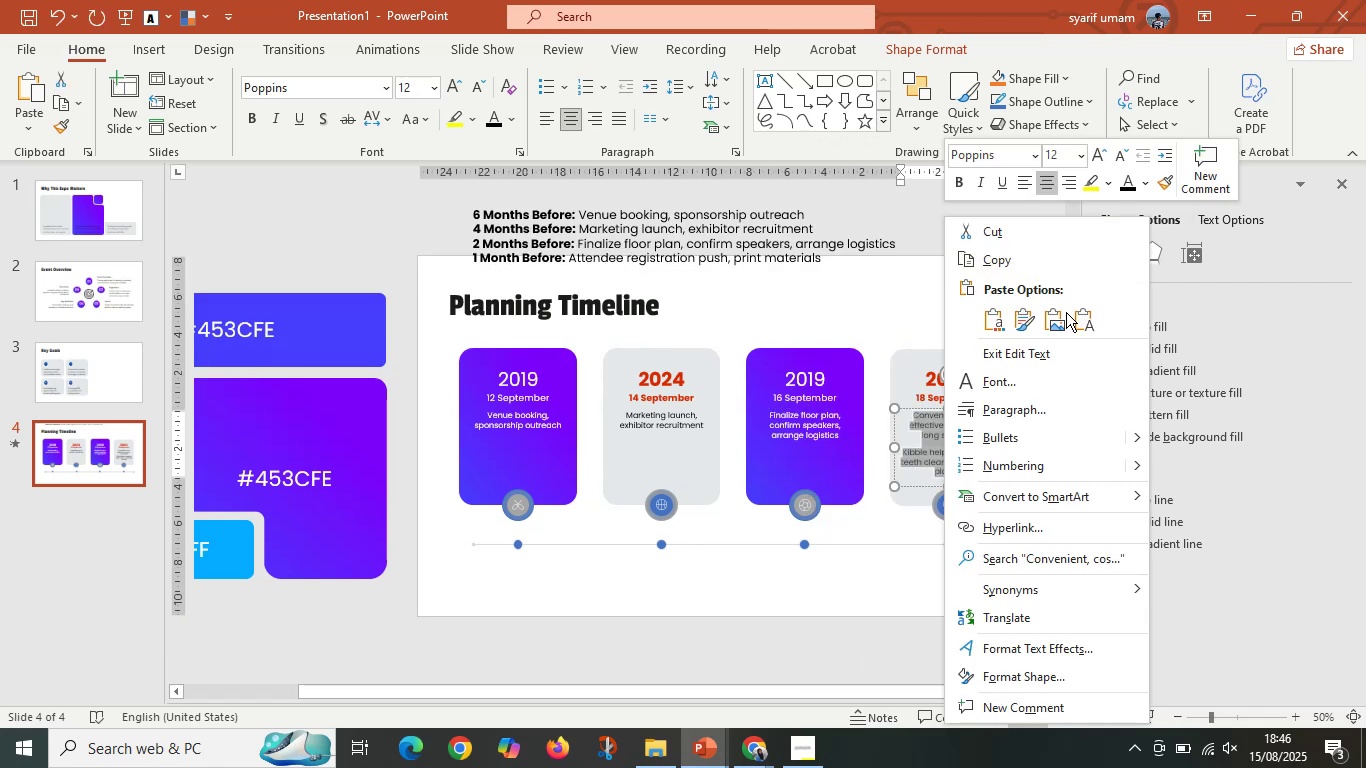 
left_click([1081, 315])
 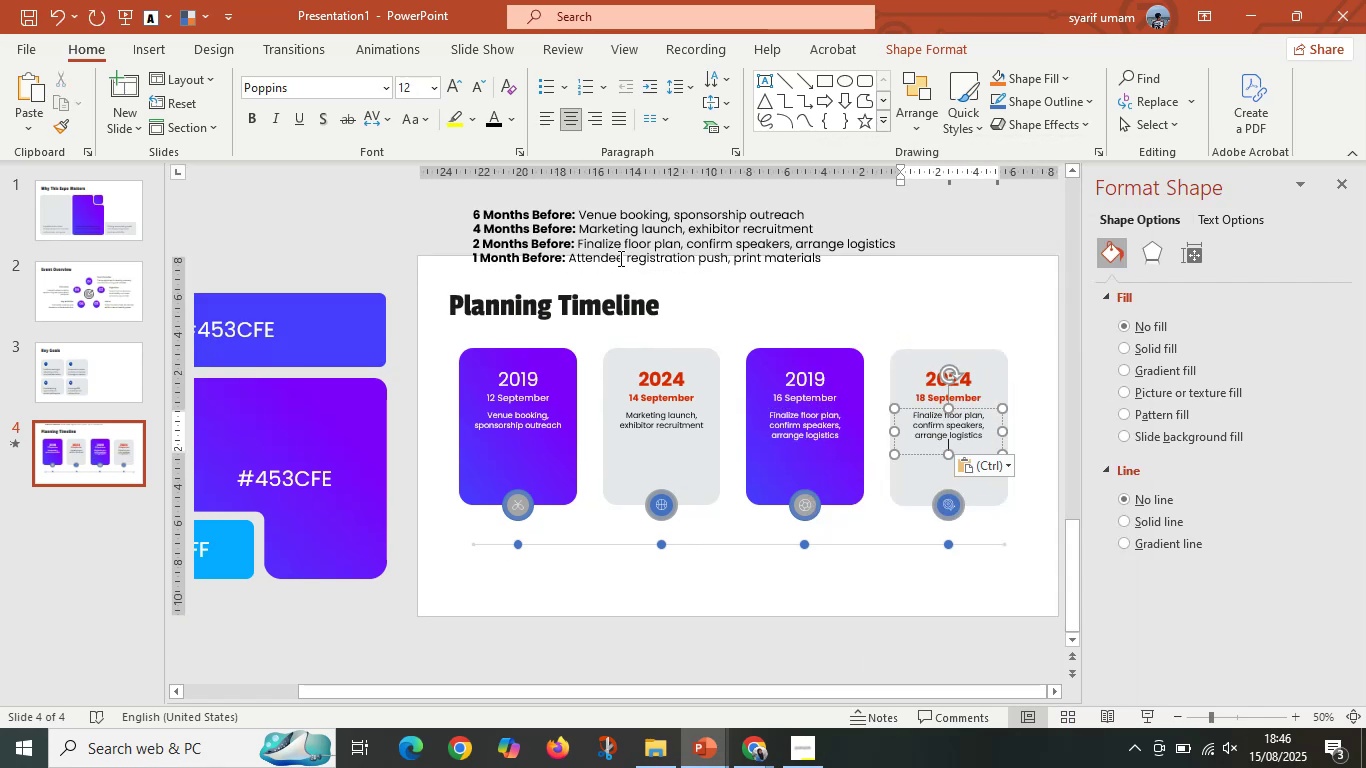 
left_click([608, 259])
 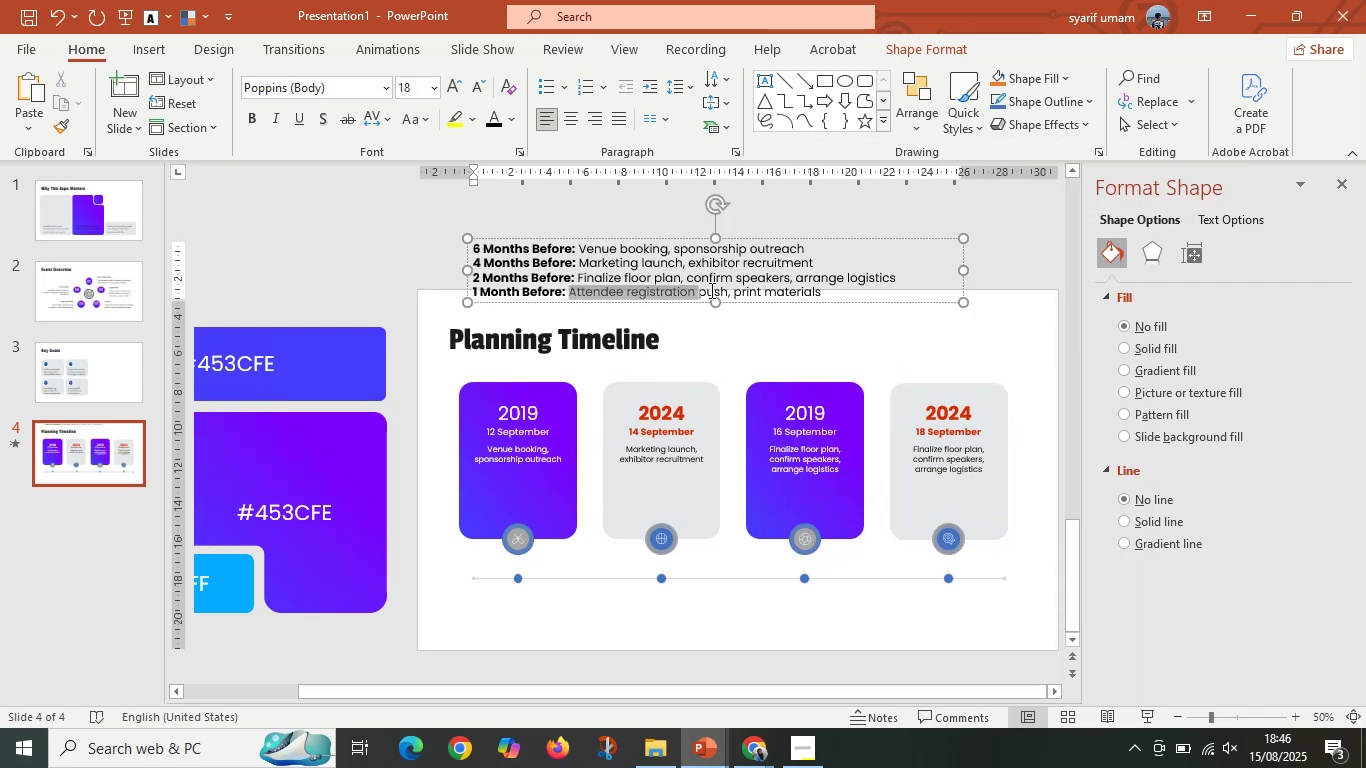 
key(Control+C)
 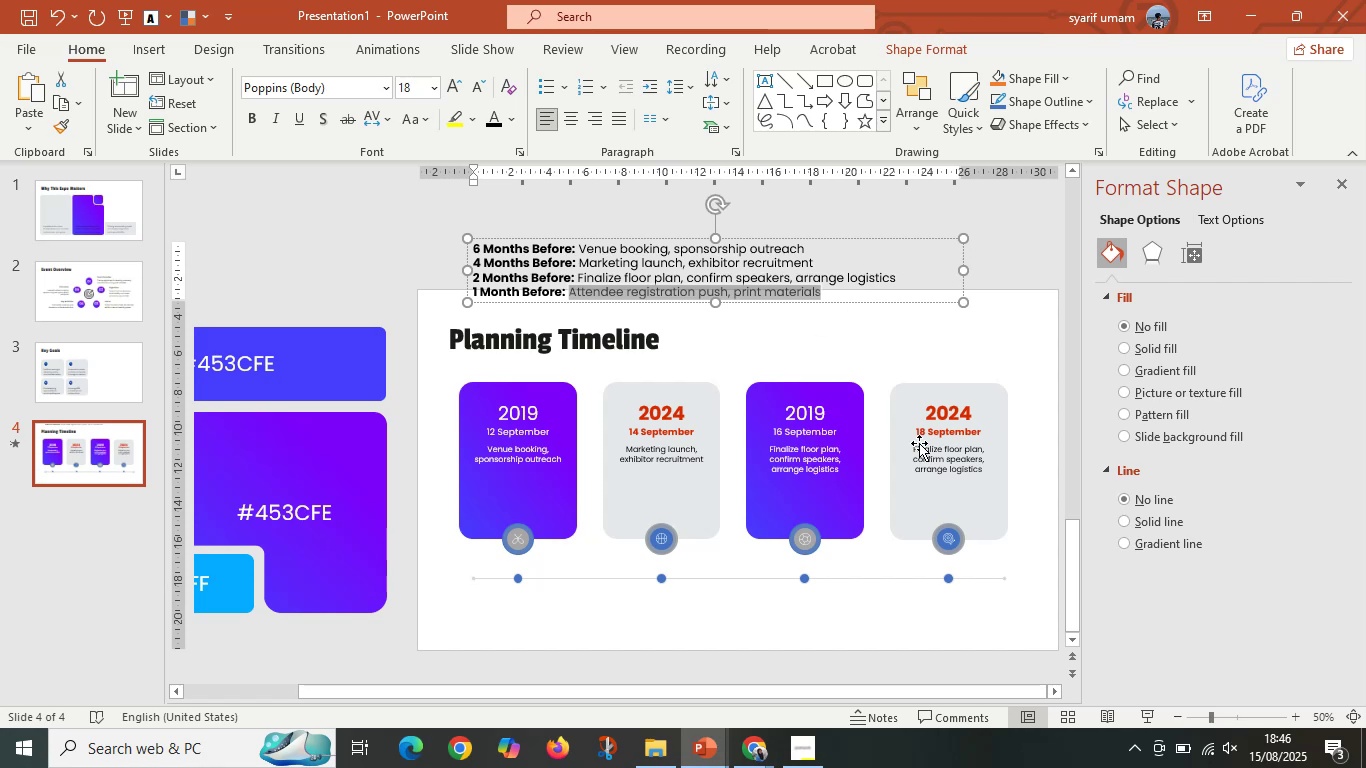 
left_click([946, 439])
 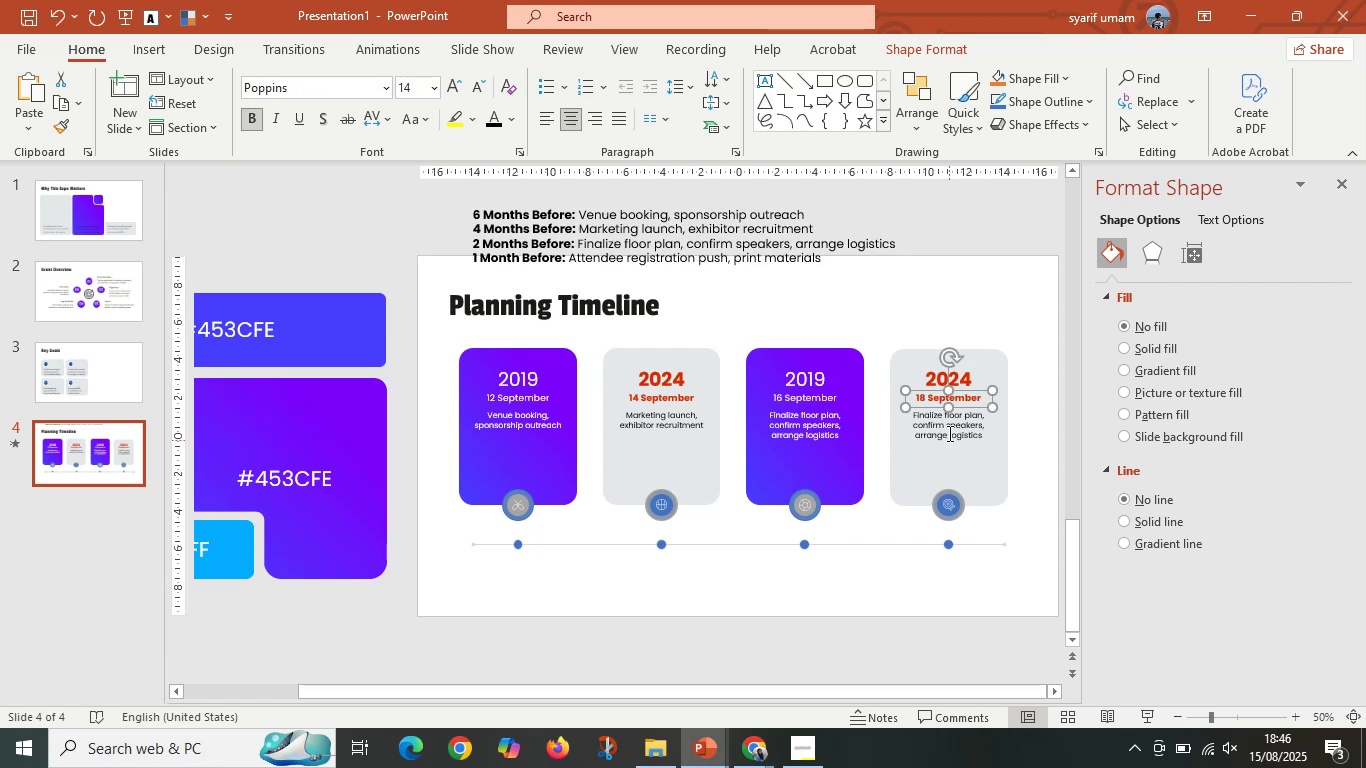 
left_click([948, 430])
 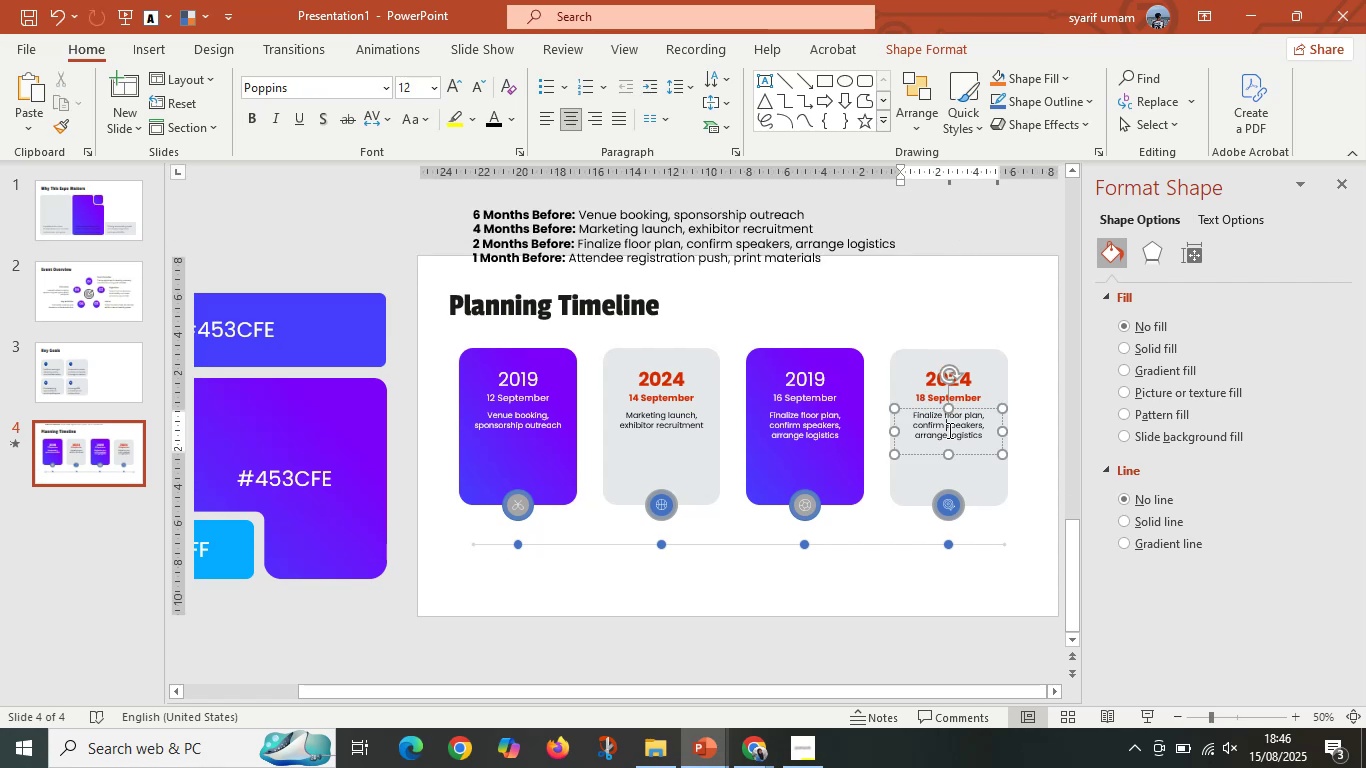 
key(Control+A)
 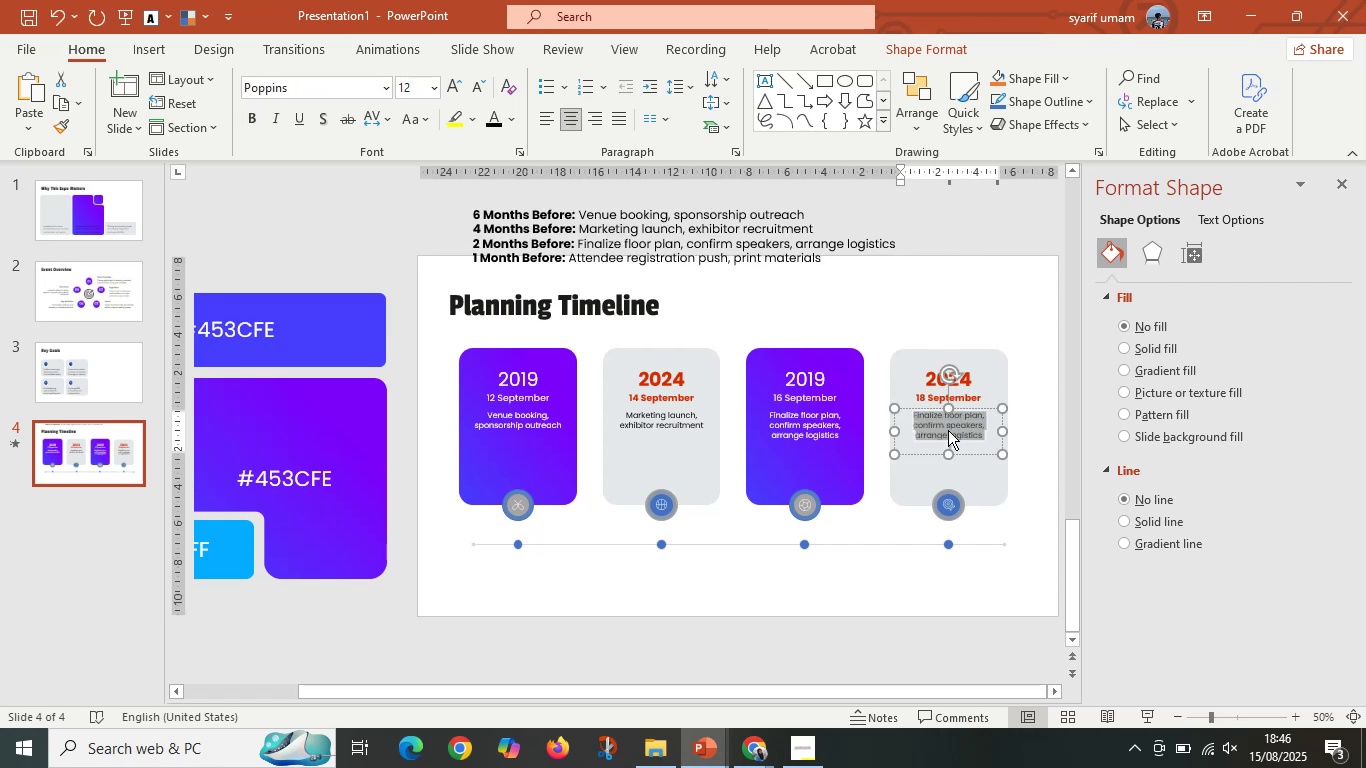 
right_click([948, 430])
 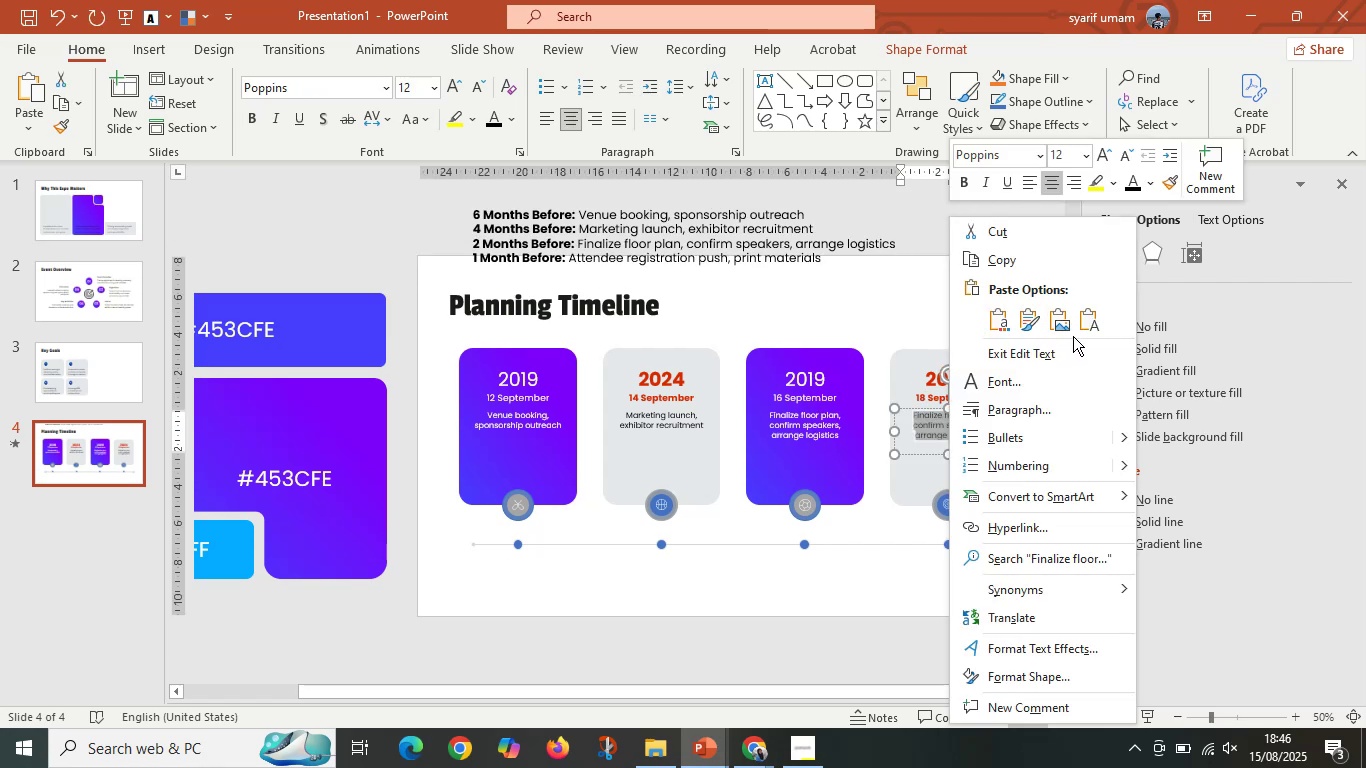 
left_click([1090, 319])
 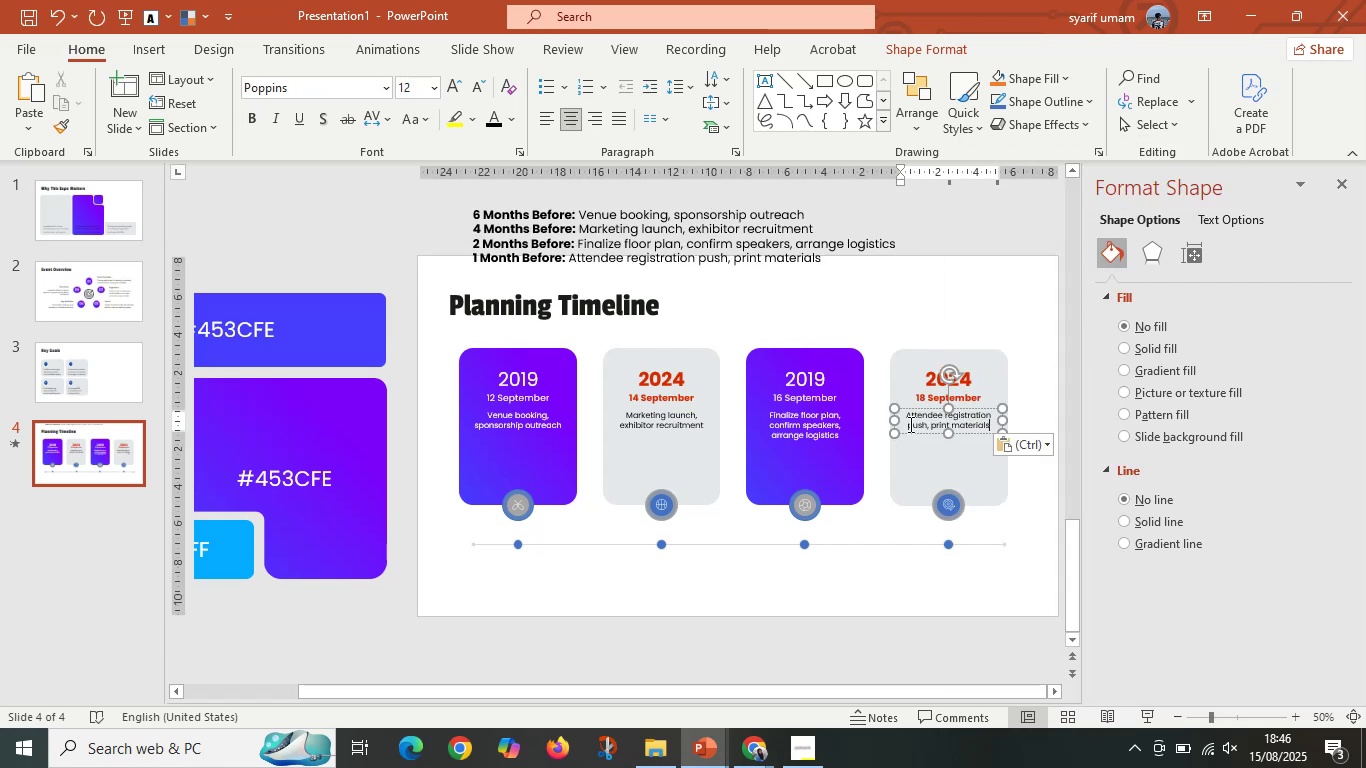 
left_click([801, 416])
 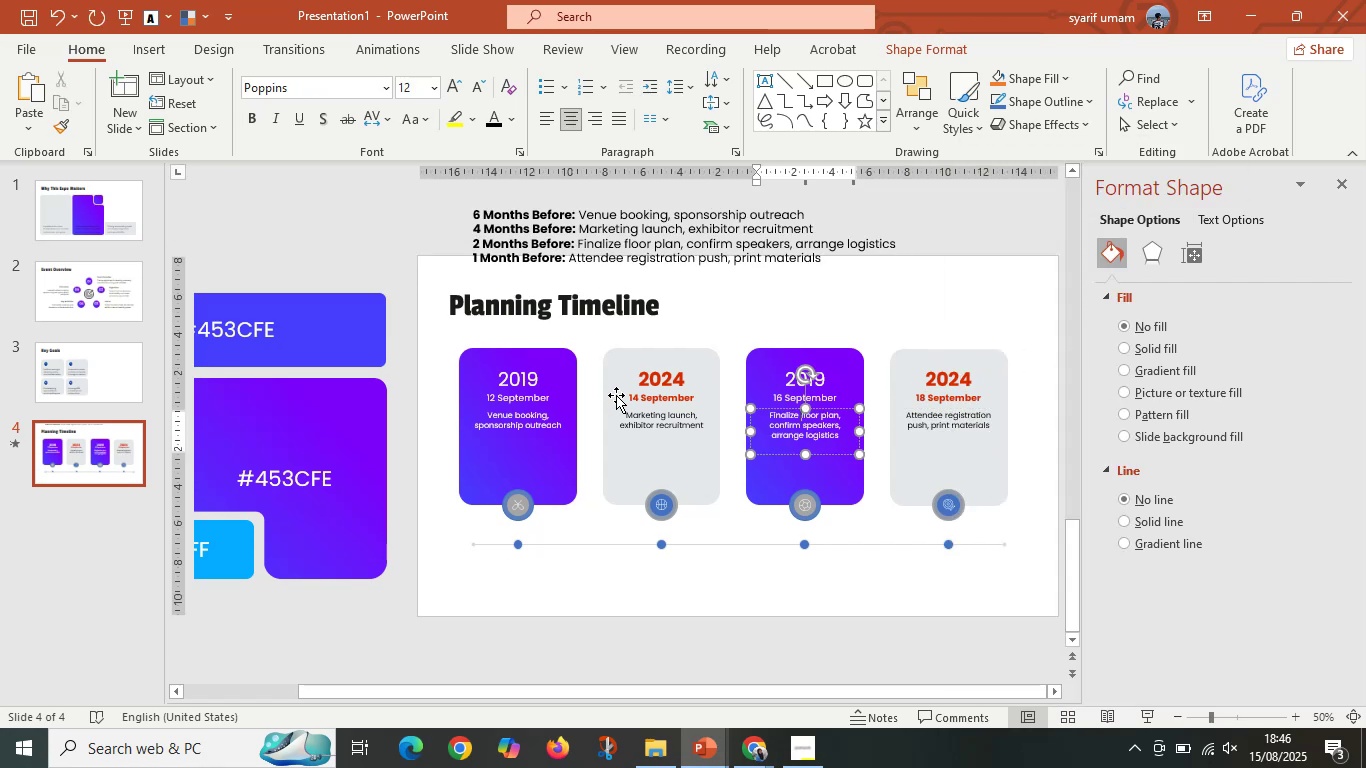 
left_click([628, 393])
 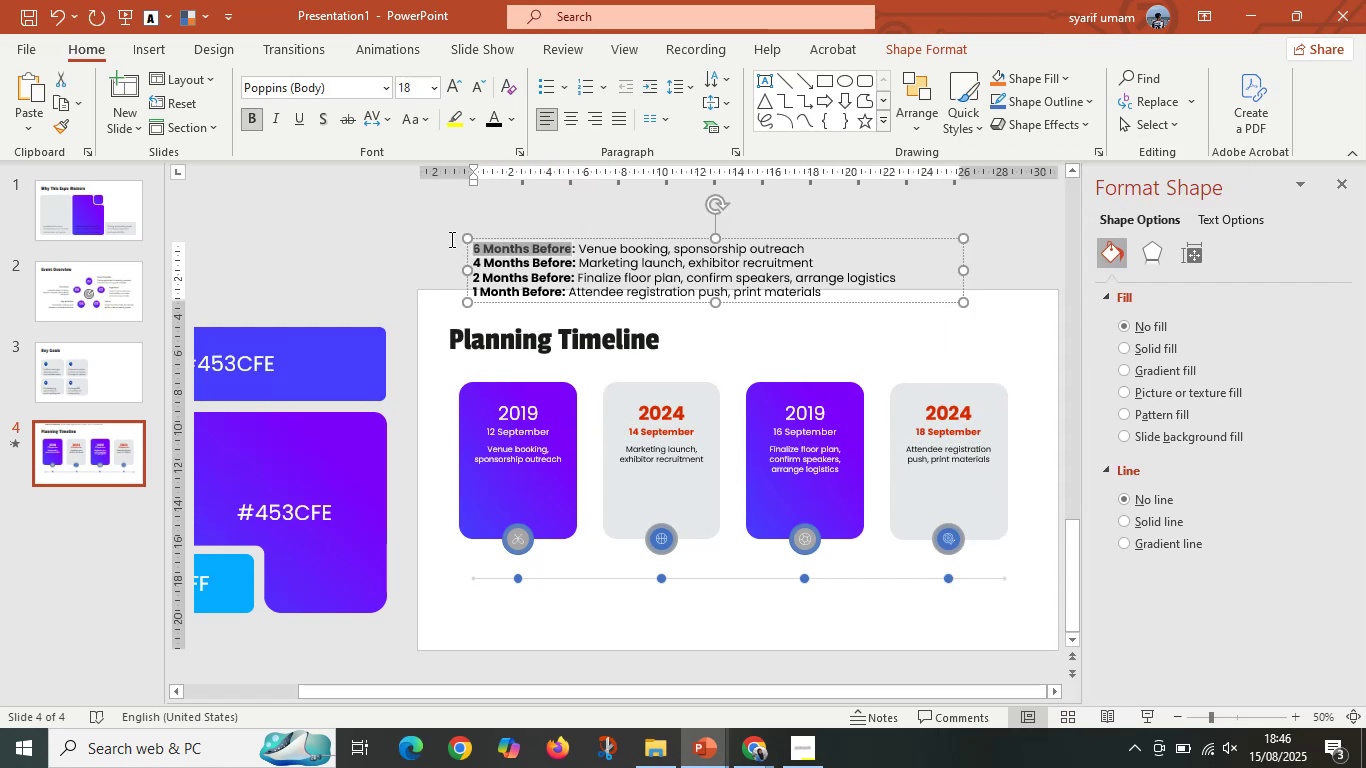 
left_click([538, 246])
 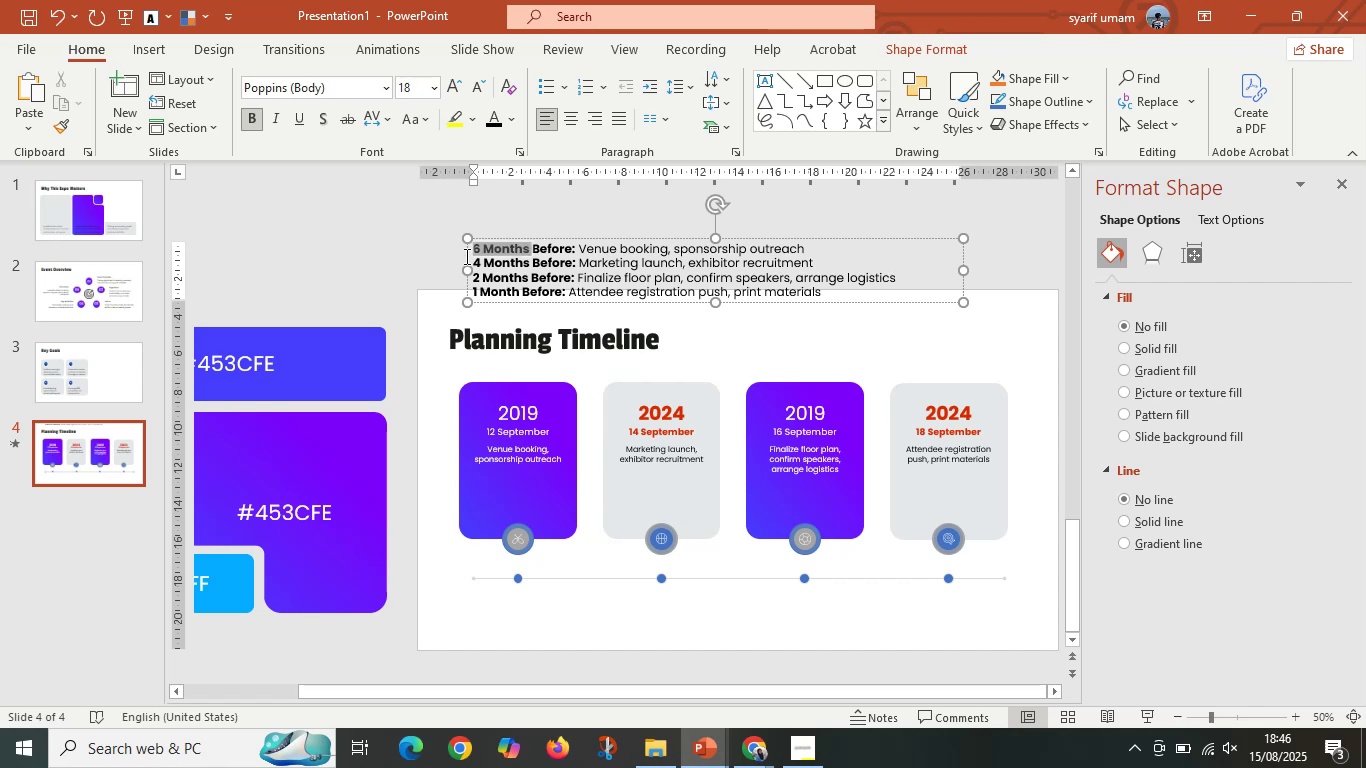 
key(Control+C)
 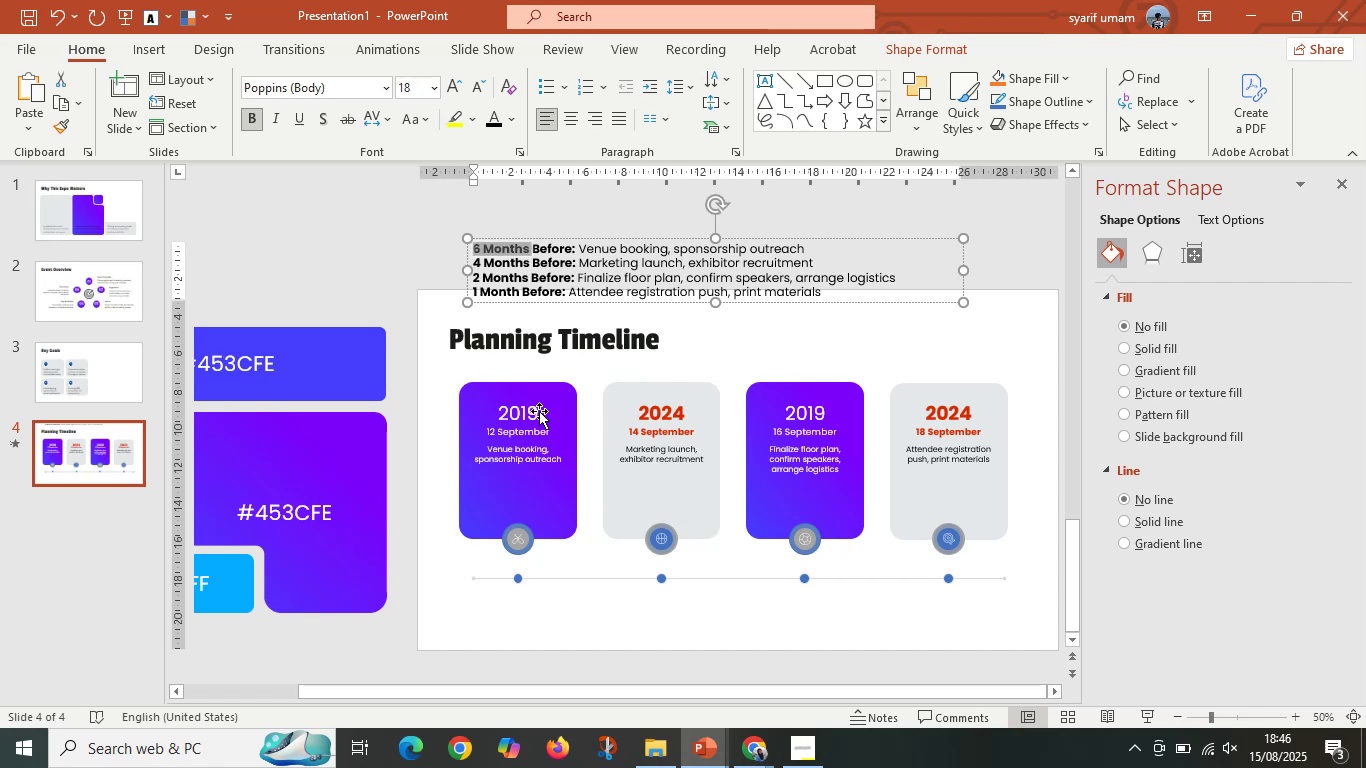 
left_click([535, 412])
 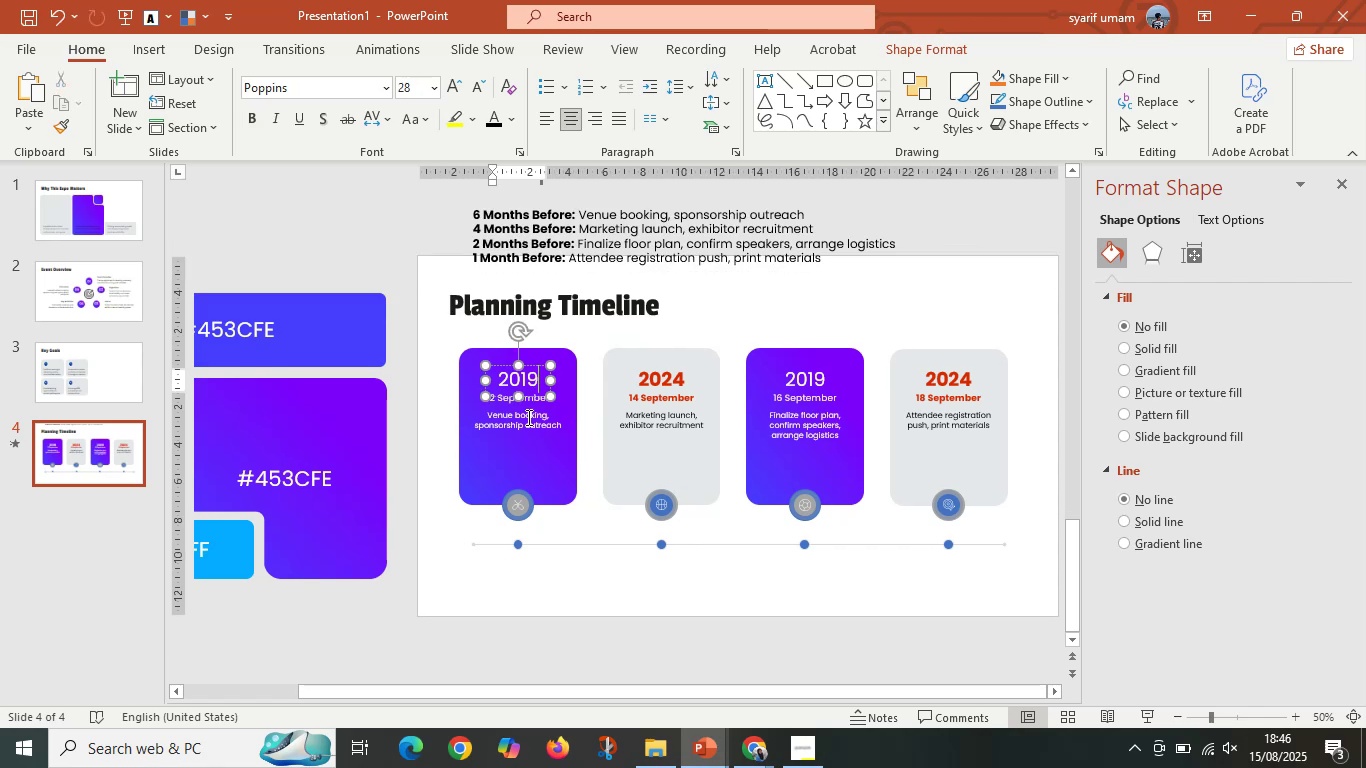 
key(Control+A)
 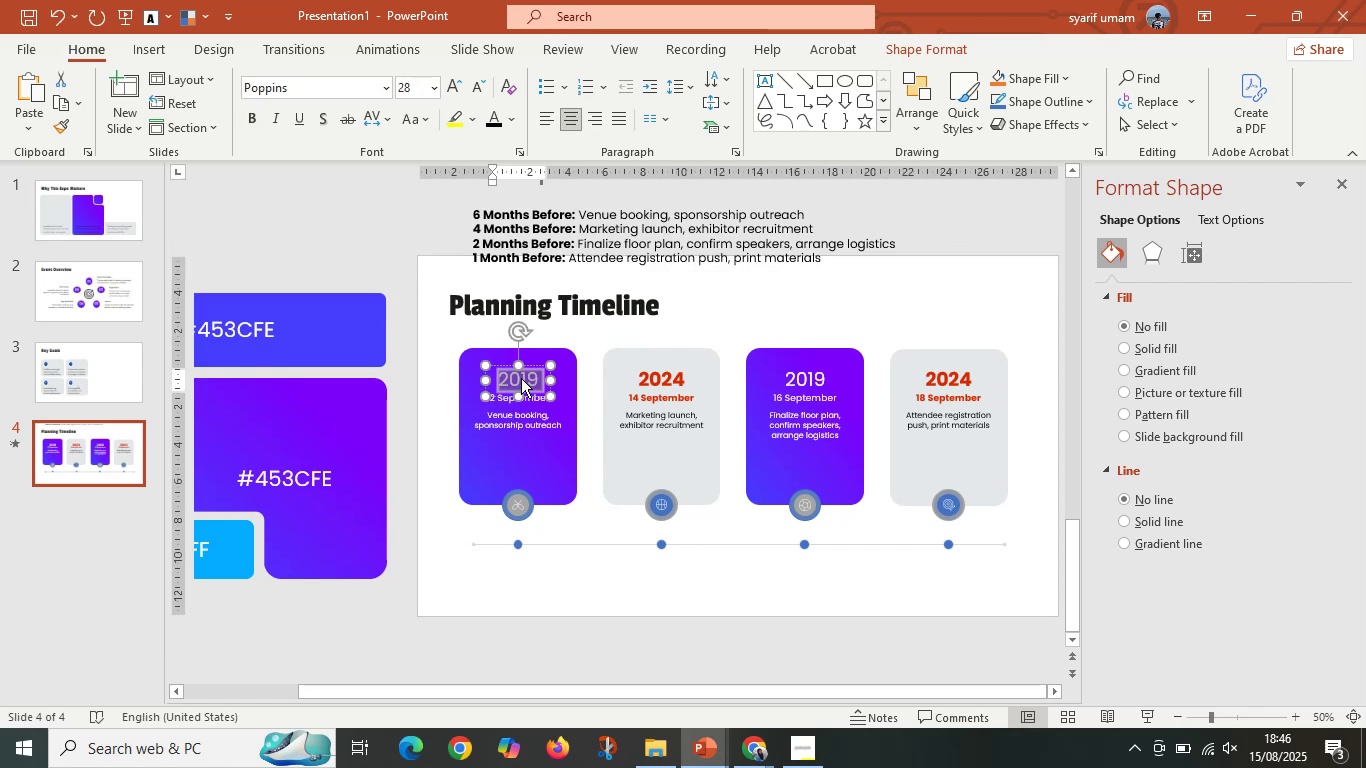 
right_click([520, 378])
 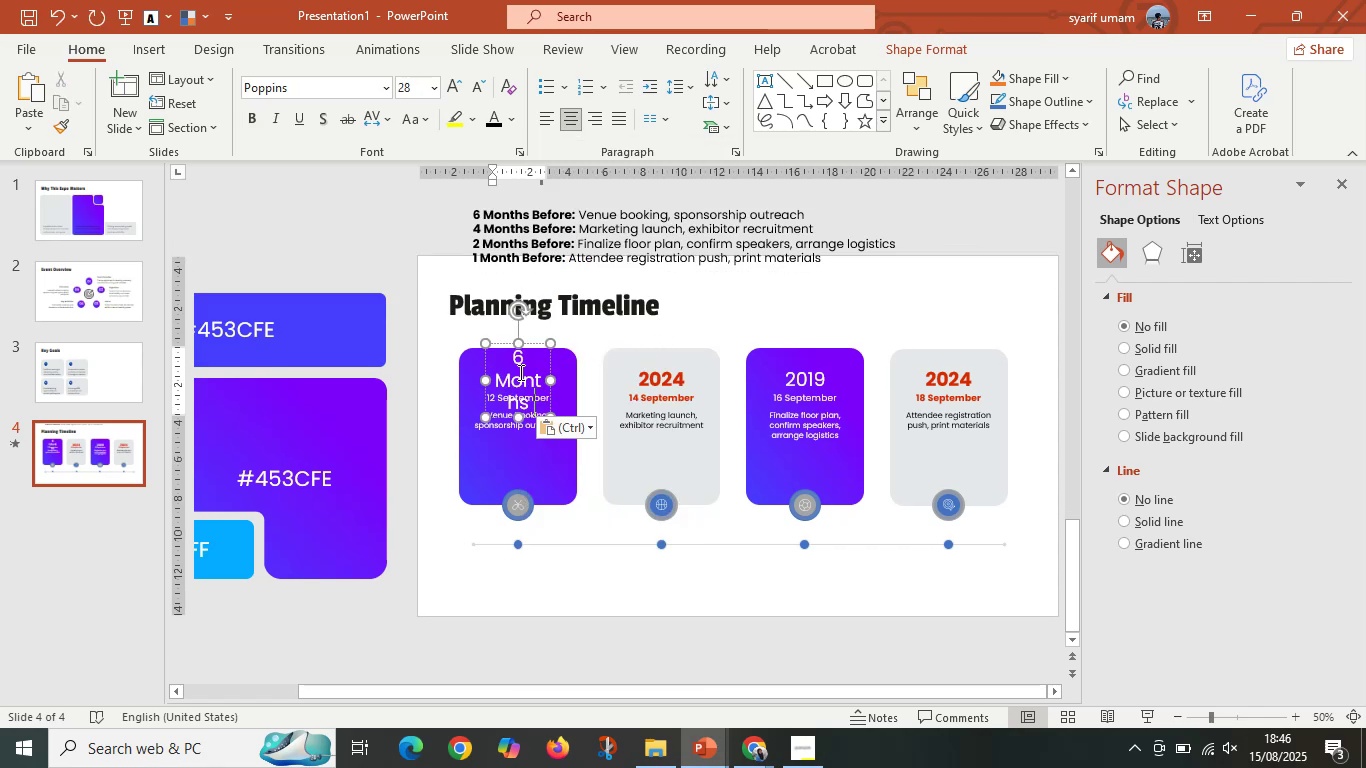 
hold_key(key=ShiftLeft, duration=0.94)
 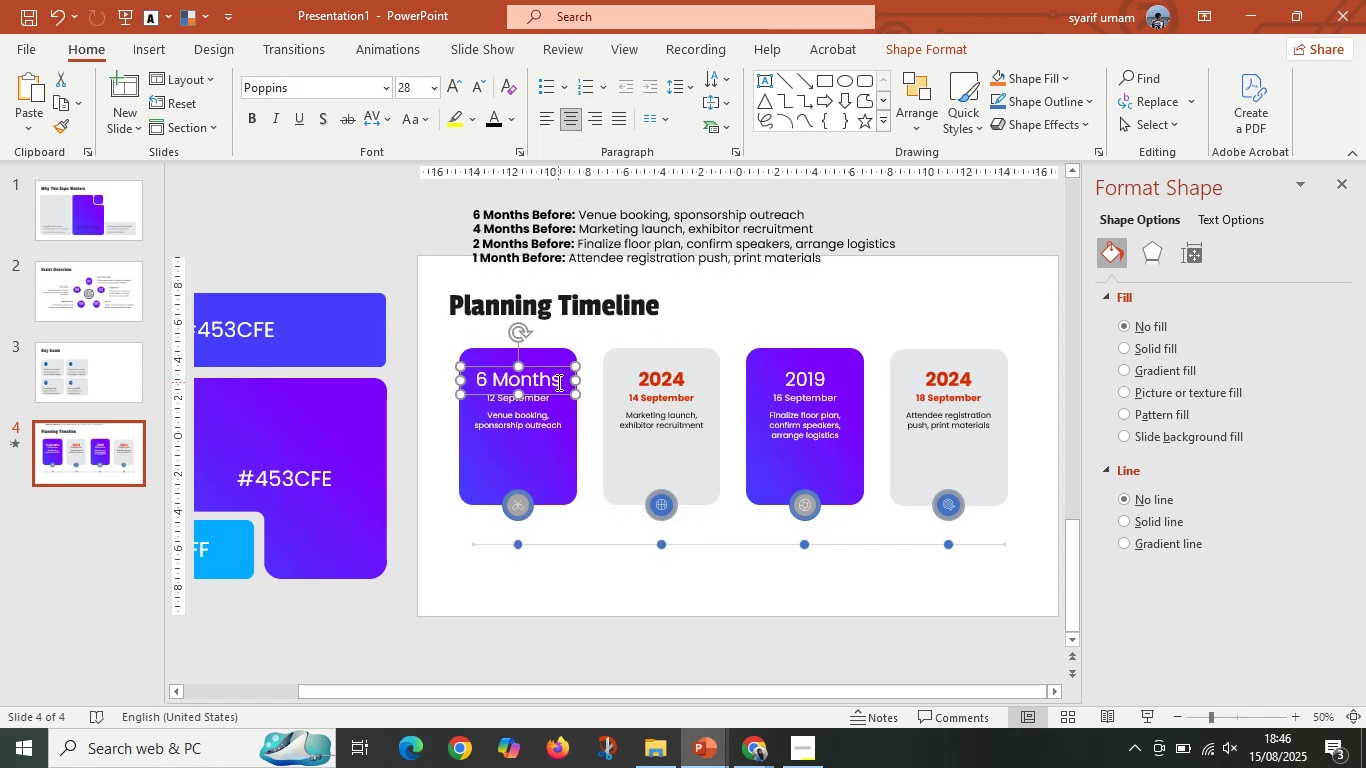 
hold_key(key=ControlLeft, duration=0.95)
 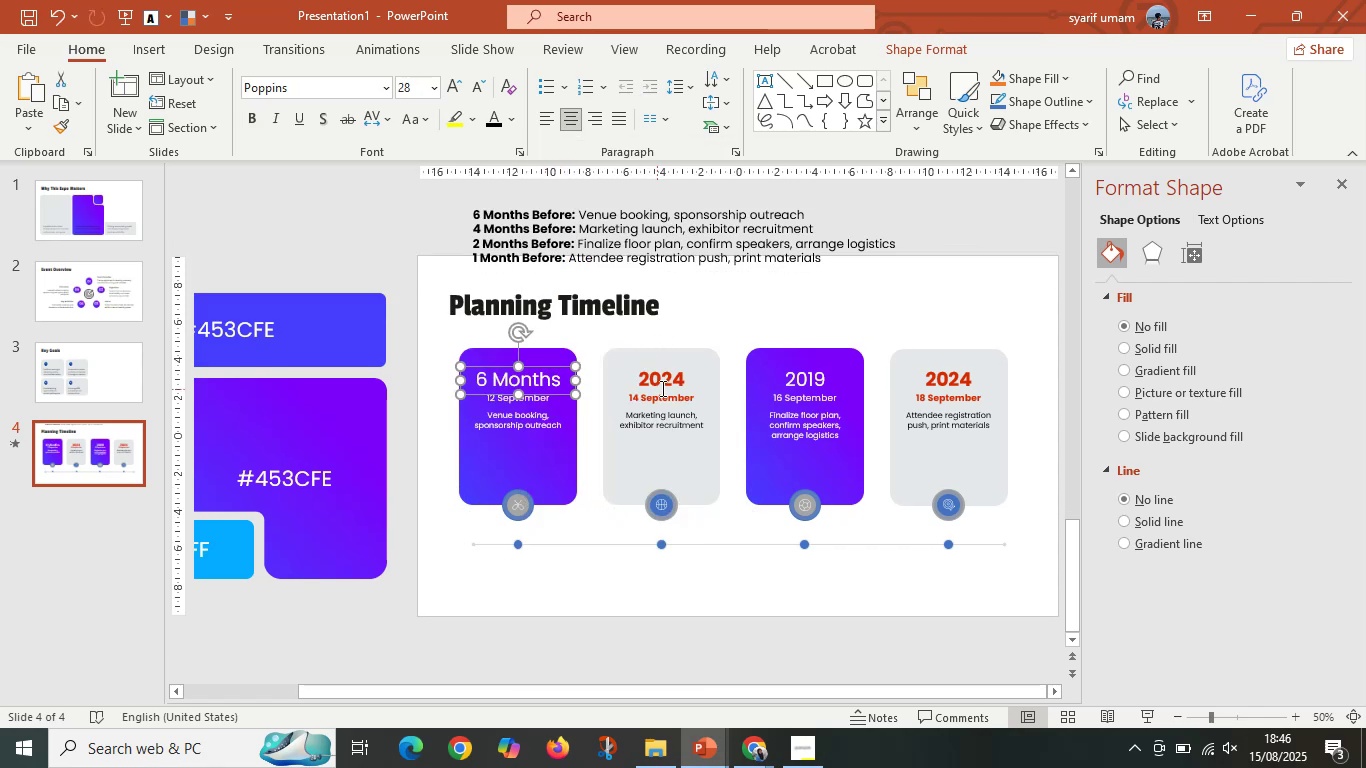 
left_click([665, 384])
 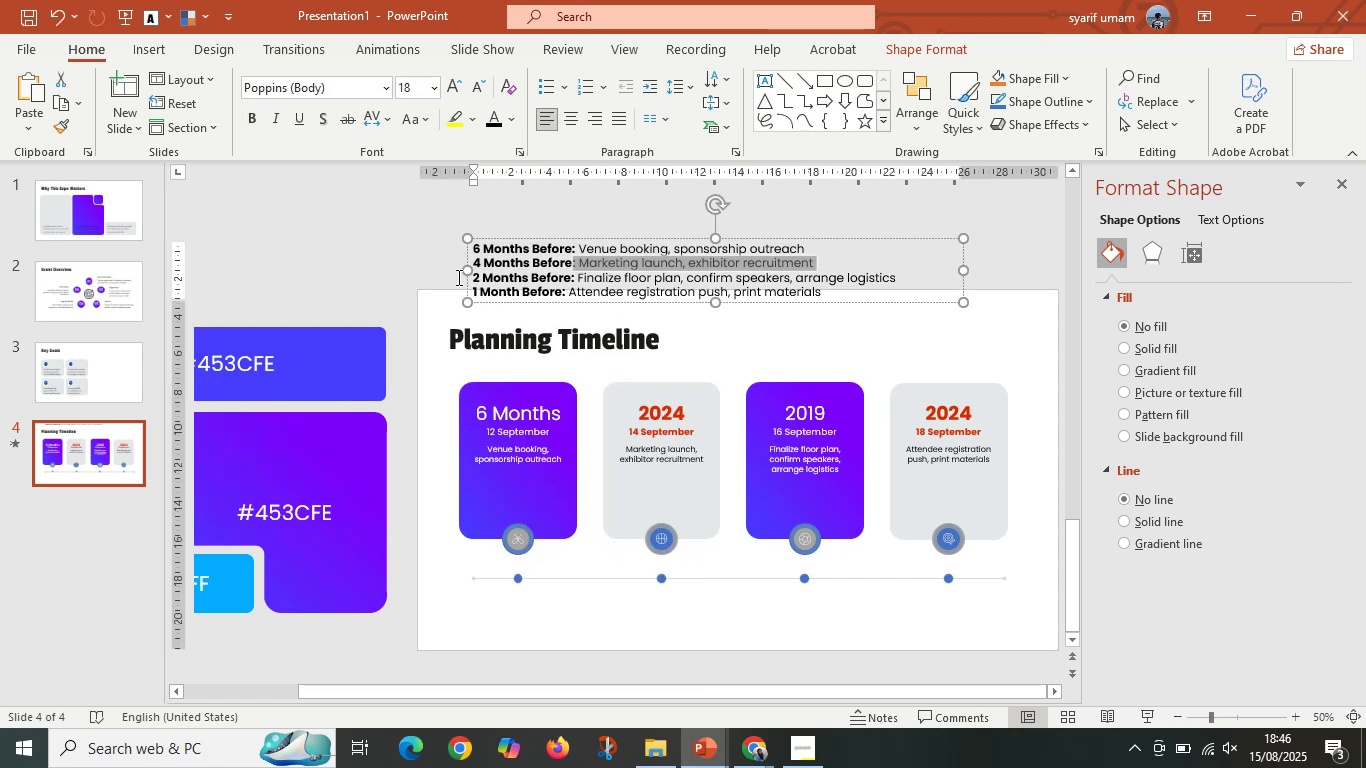 
key(Control+C)
 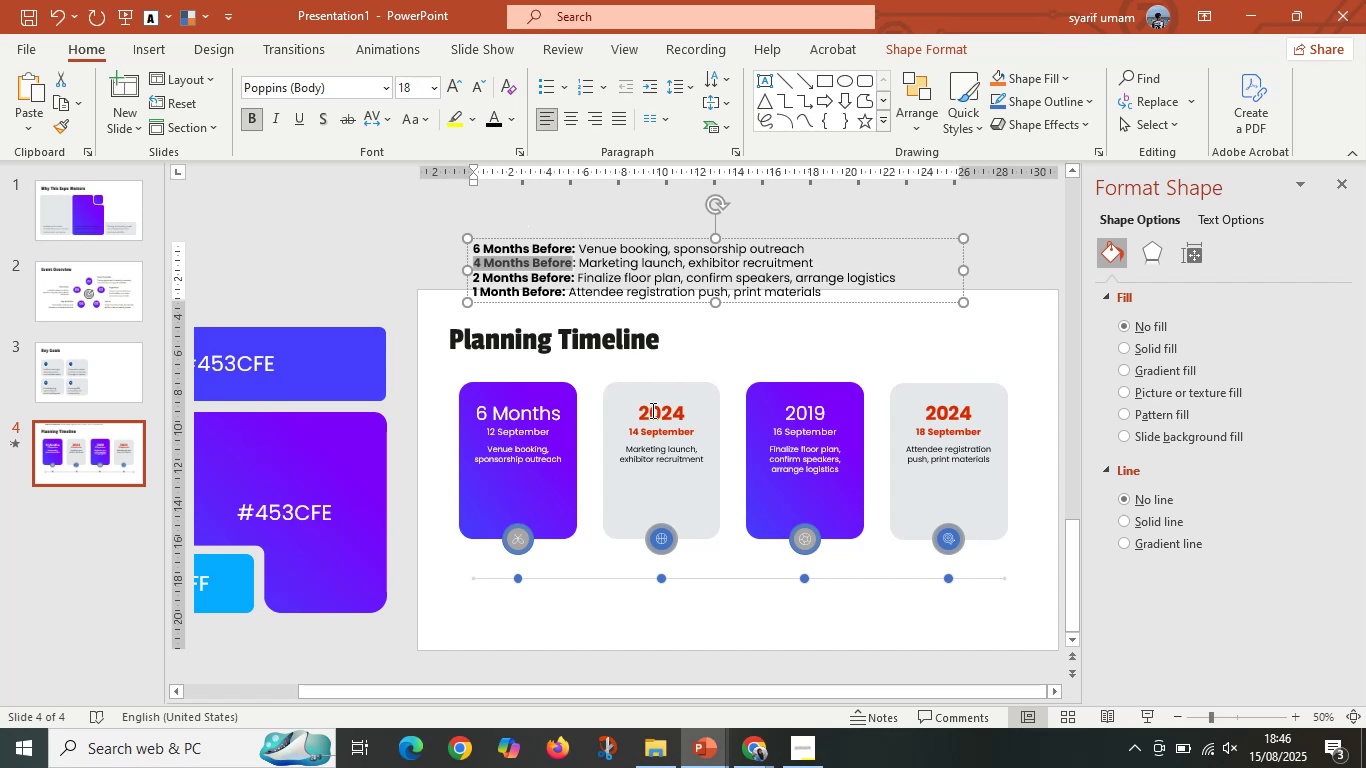 
left_click([651, 410])
 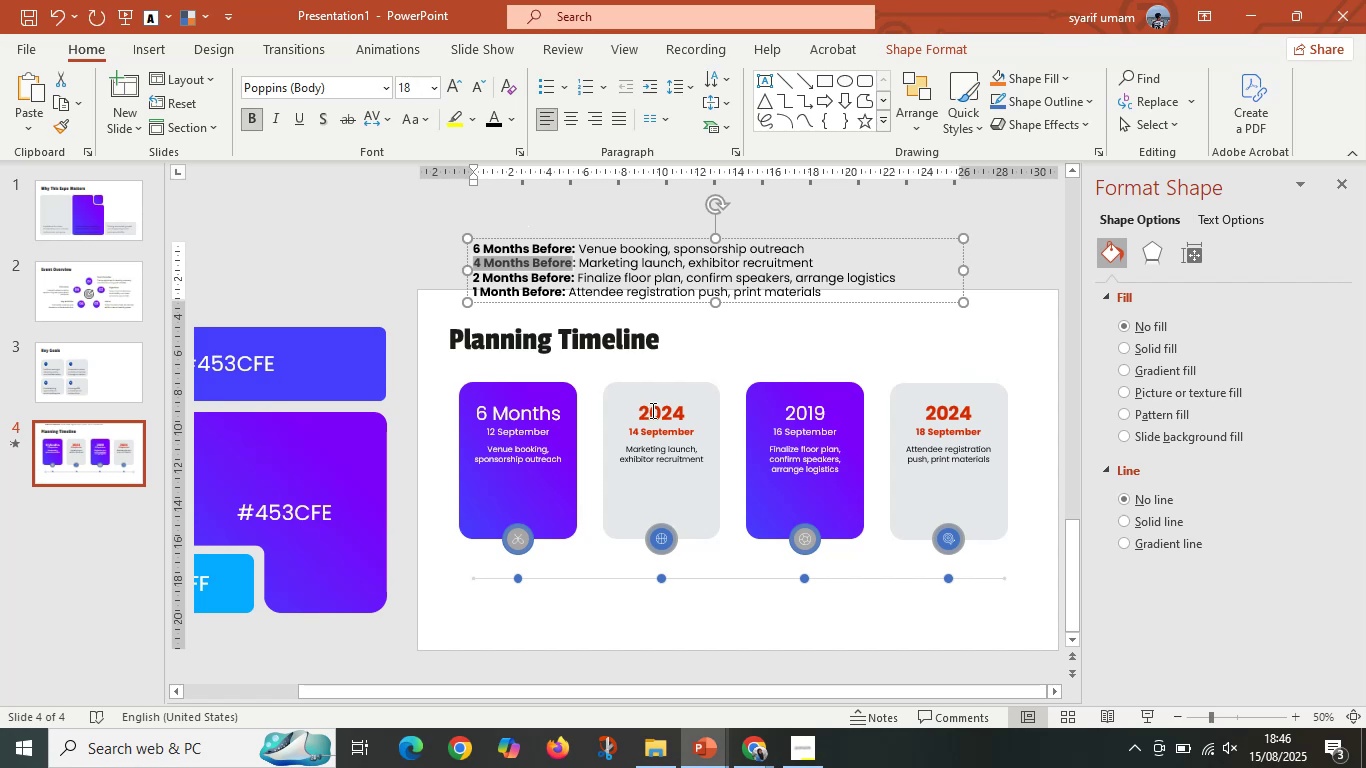 
key(Control+A)
 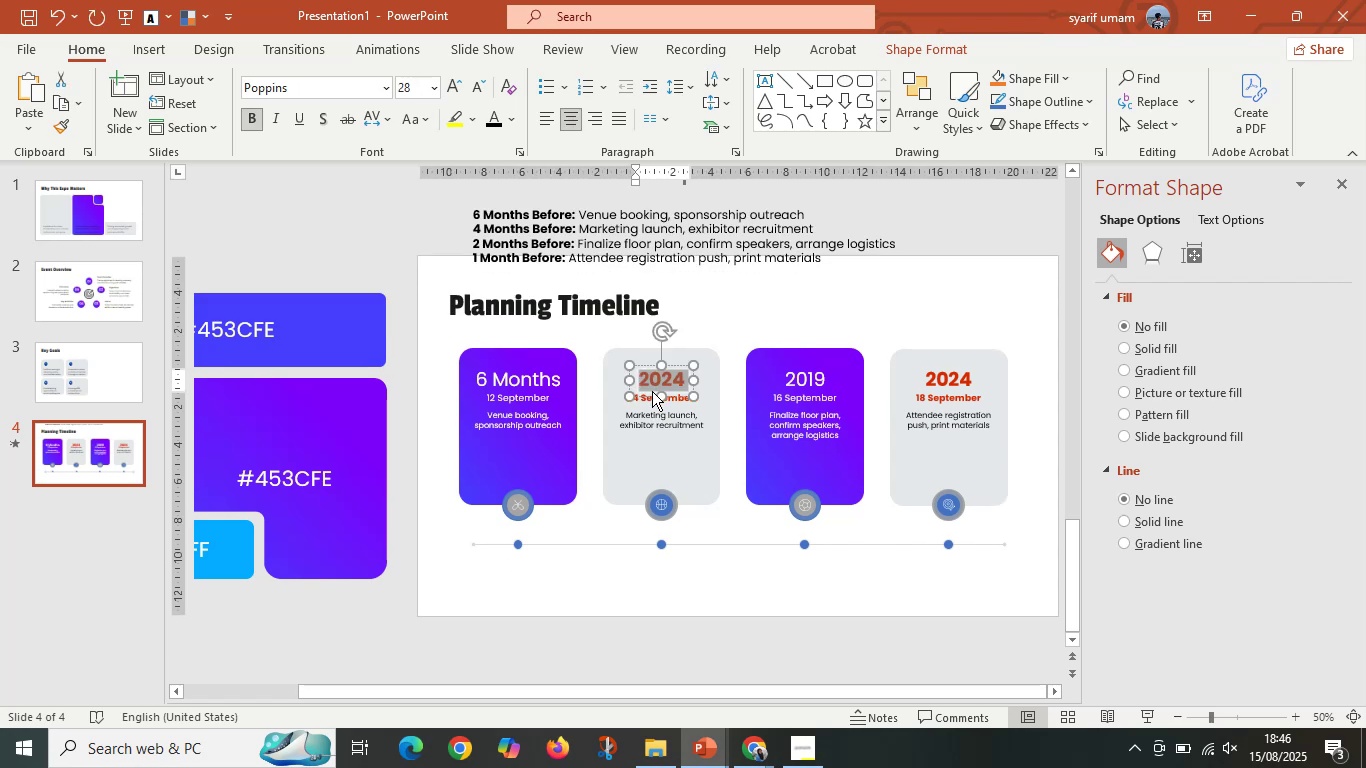 
right_click([656, 384])
 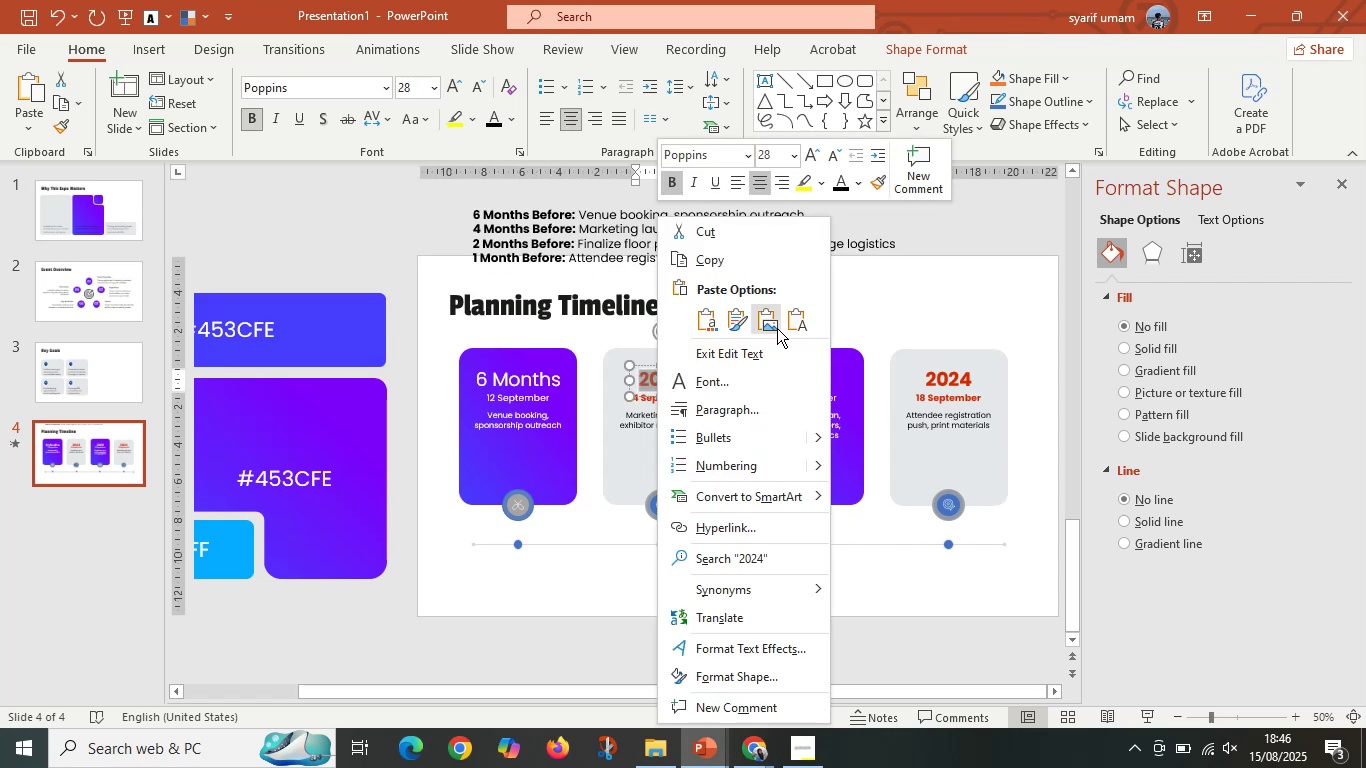 
left_click([793, 322])
 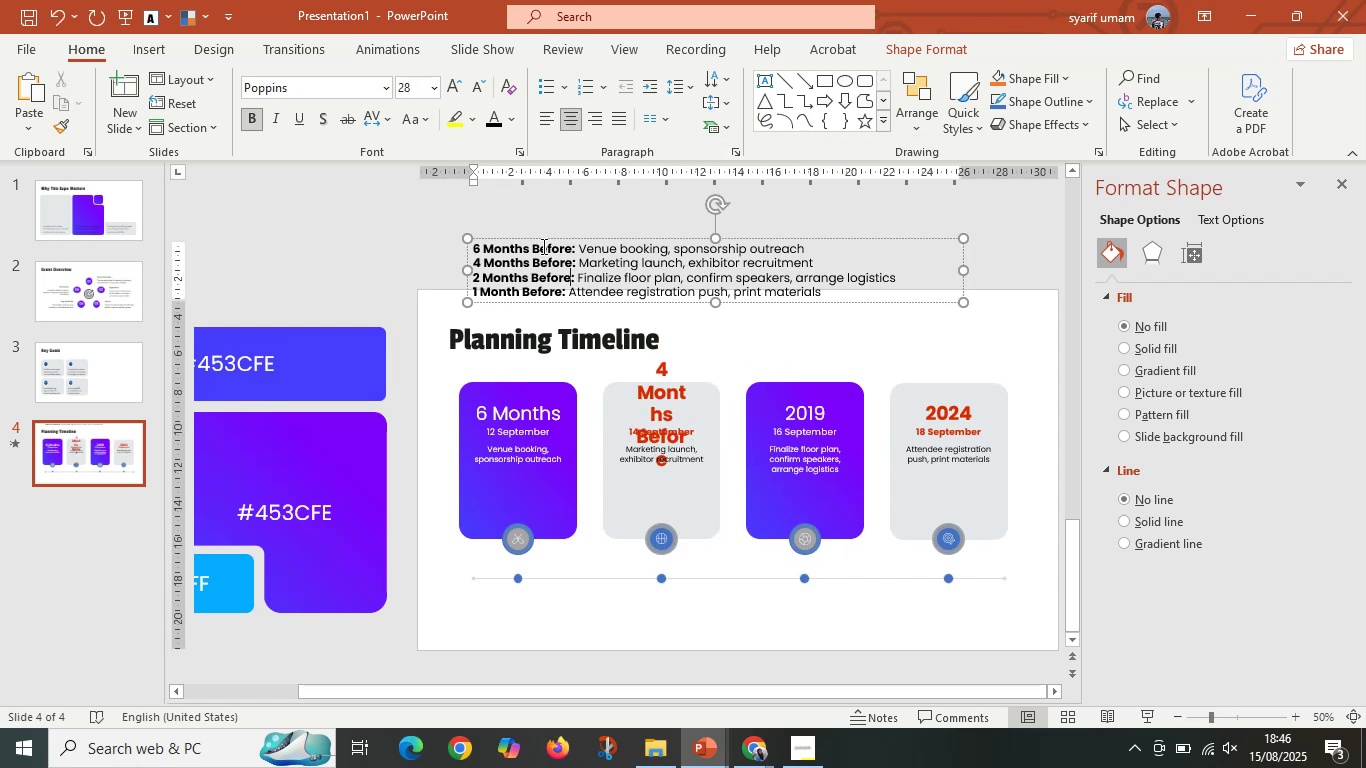 
key(Control+C)
 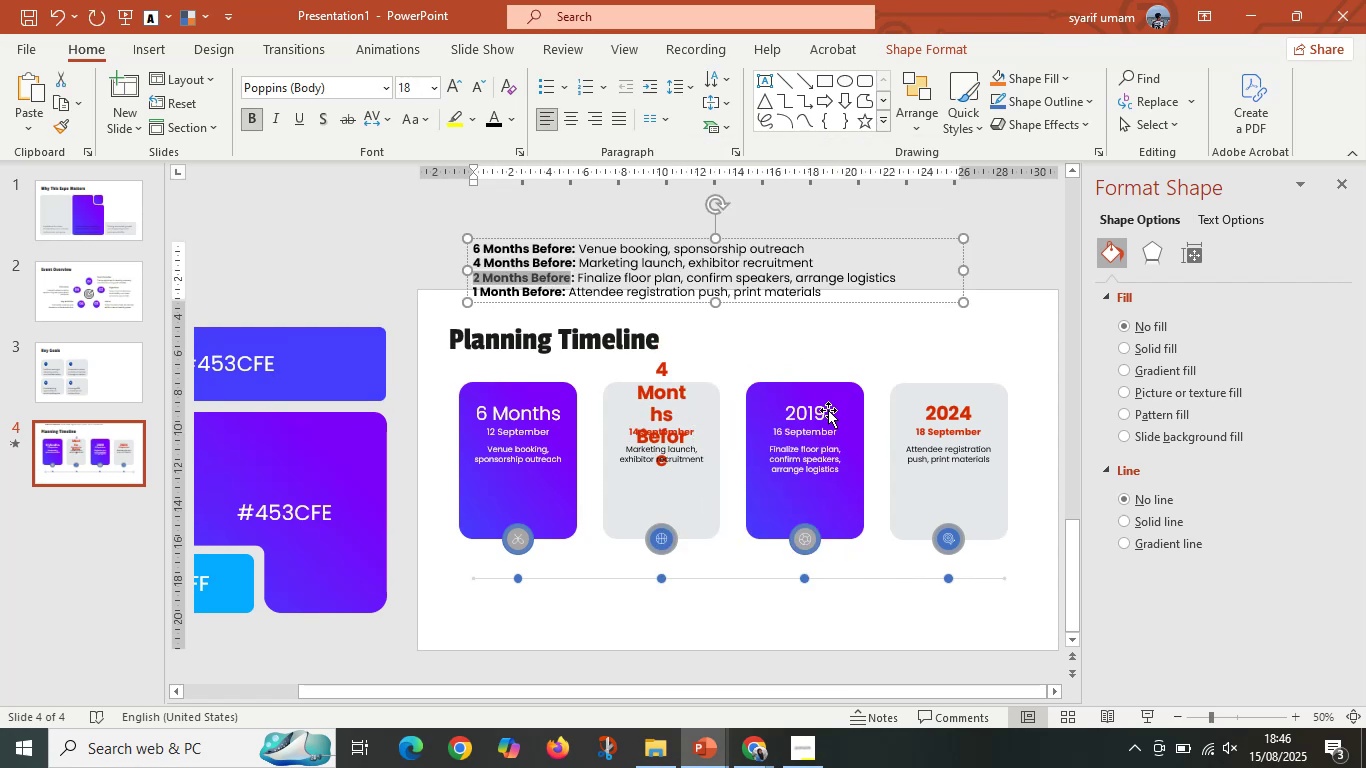 
left_click([824, 416])
 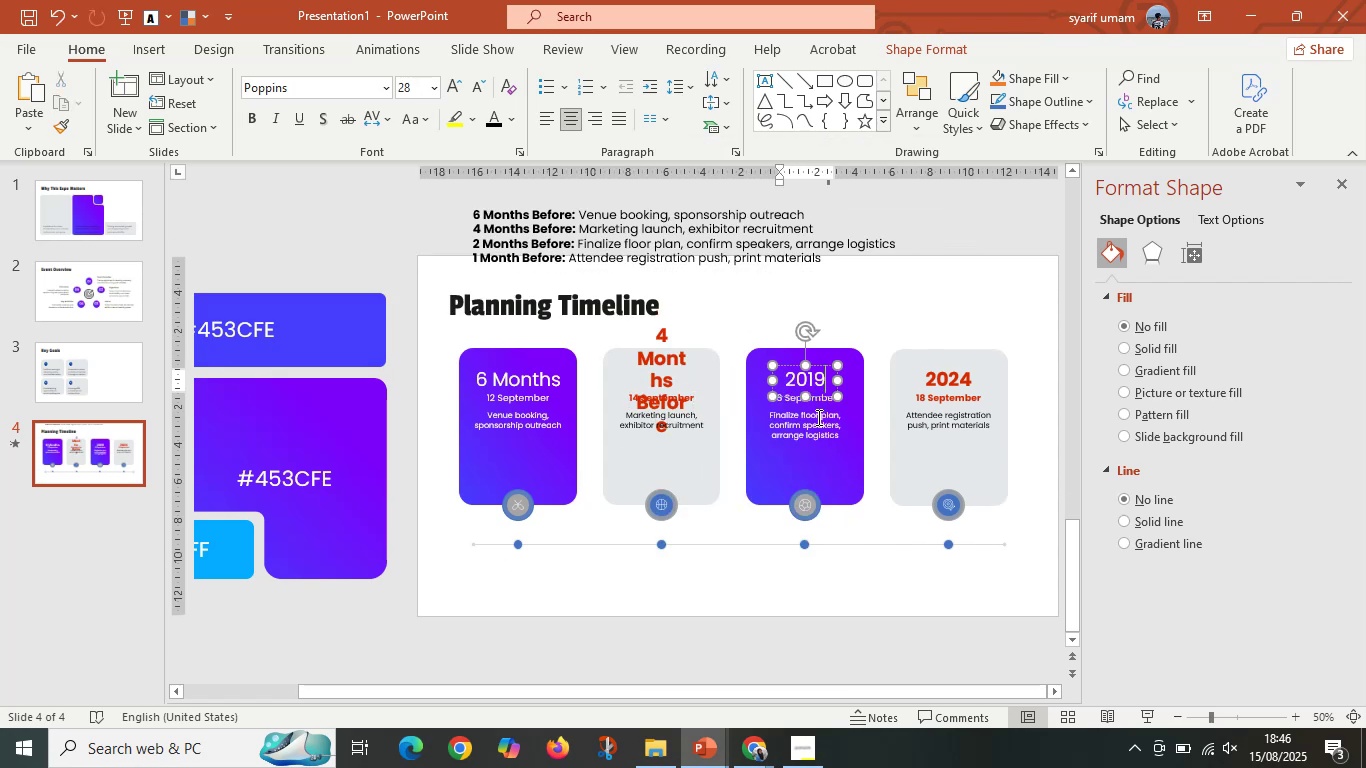 
key(Control+A)
 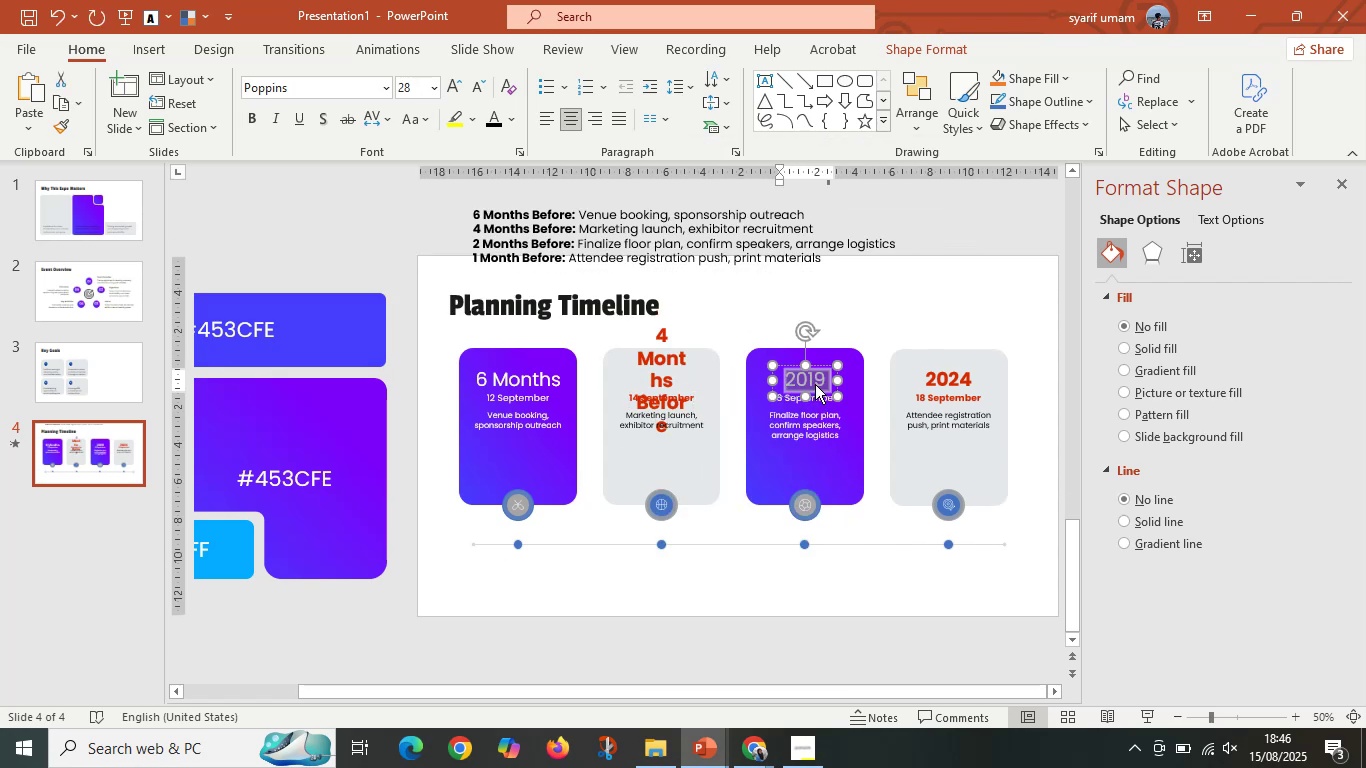 
right_click([815, 383])
 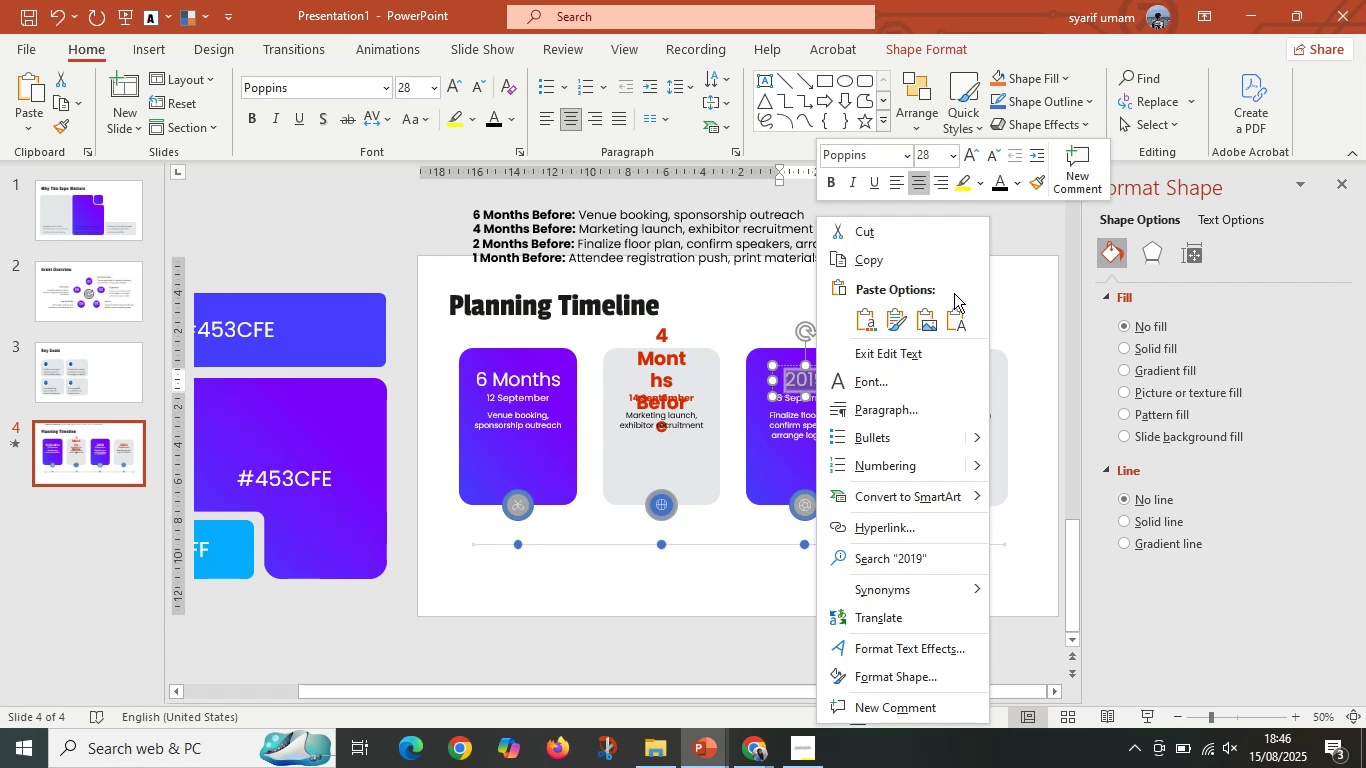 
left_click([958, 322])
 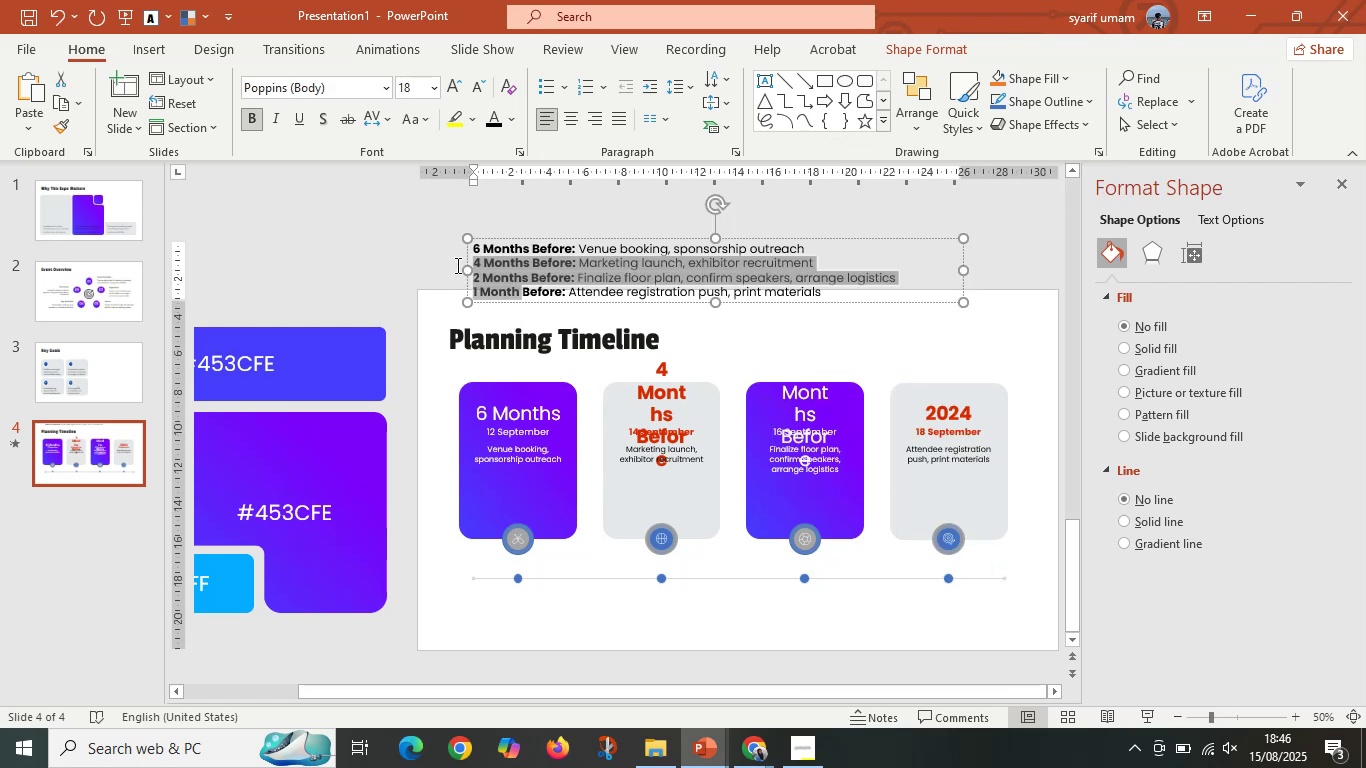 
key(Control+C)
 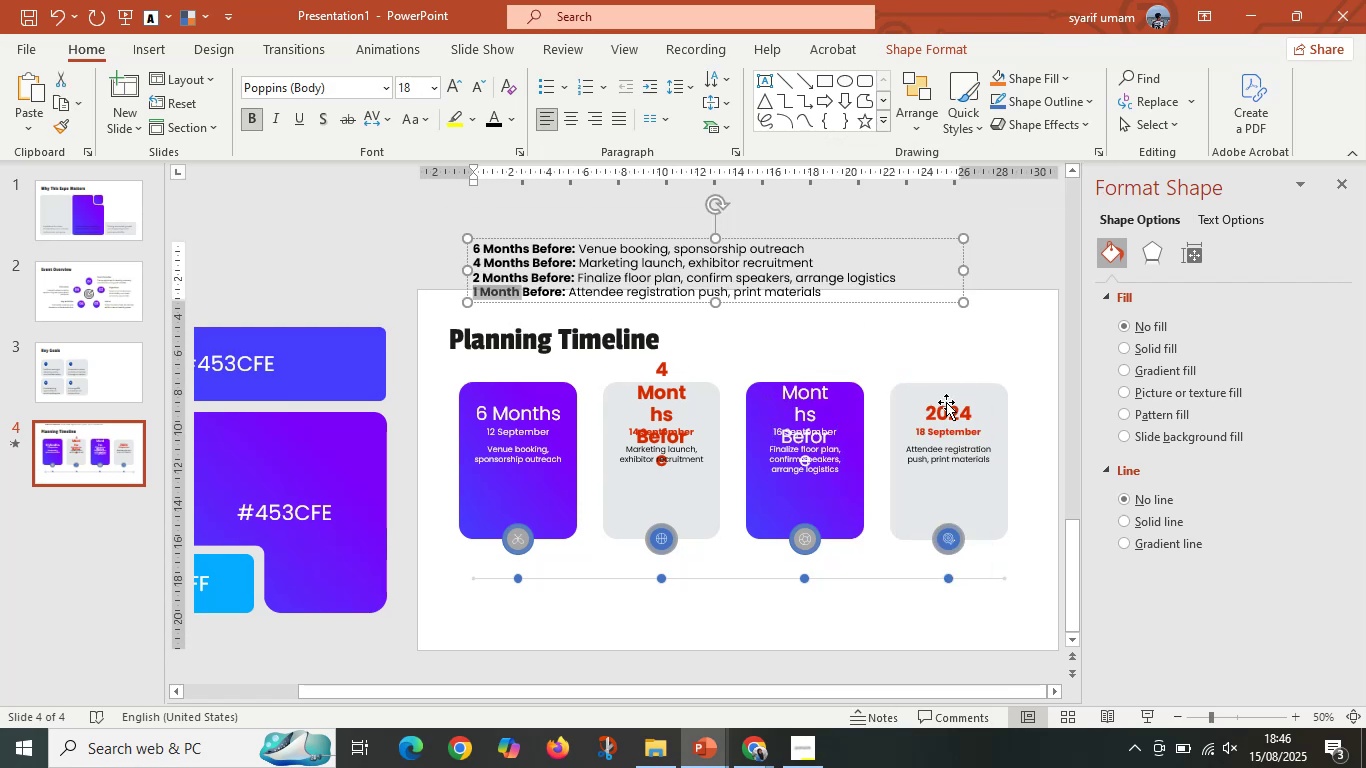 
left_click([946, 402])
 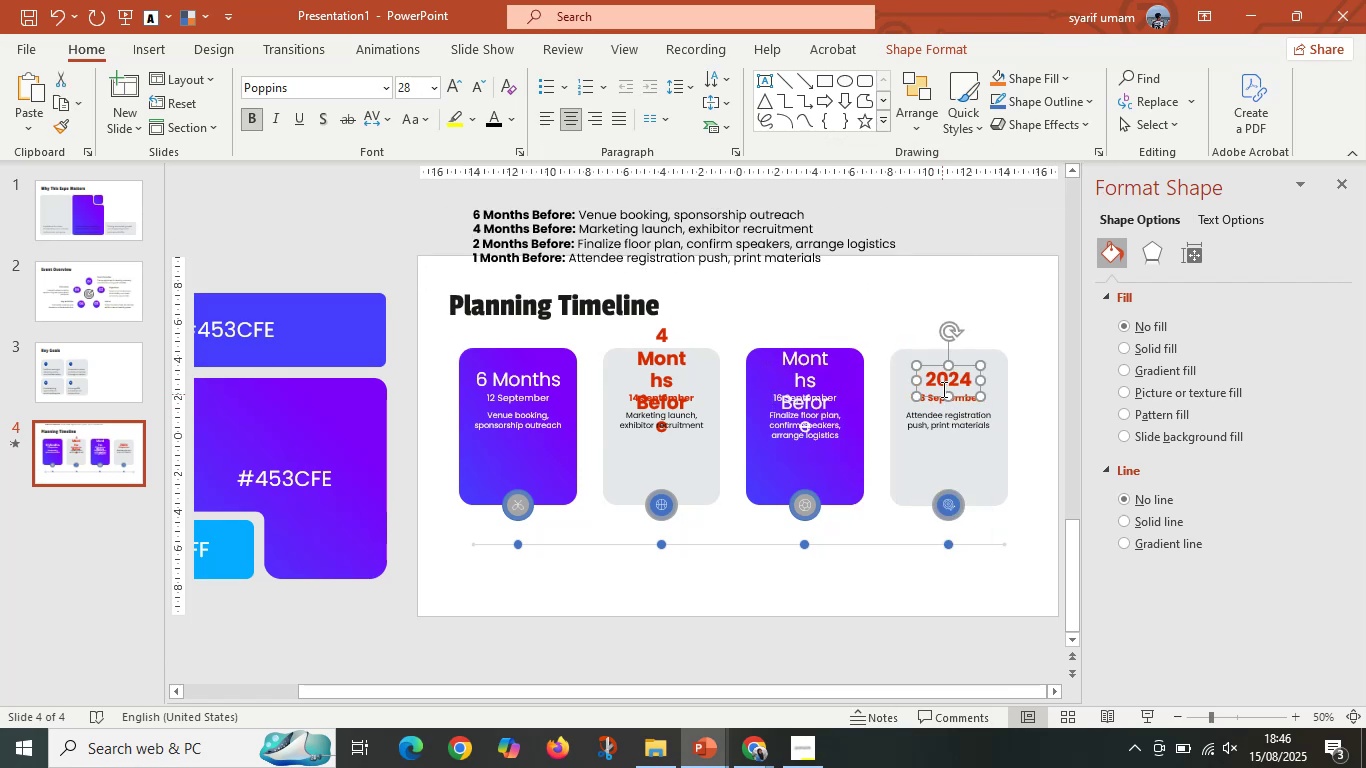 
left_click([943, 387])
 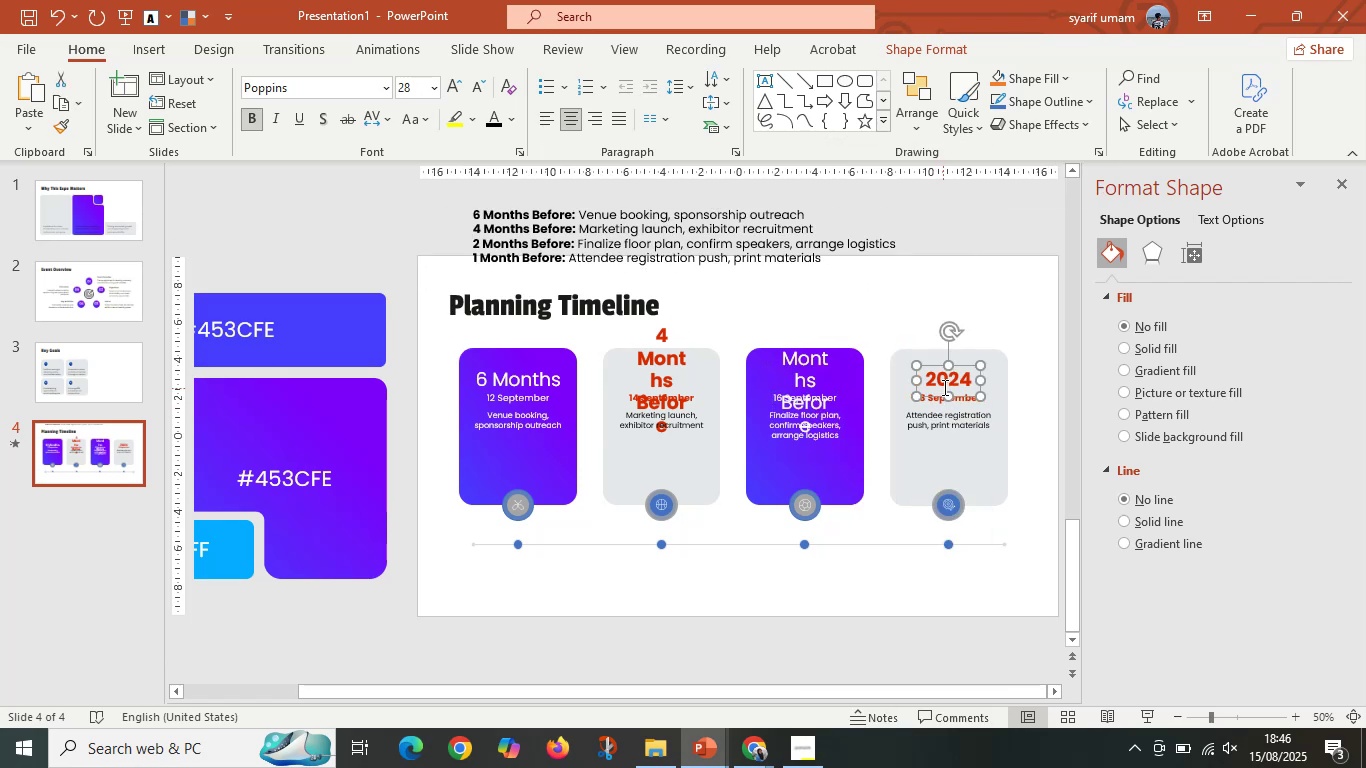 
key(Control+A)
 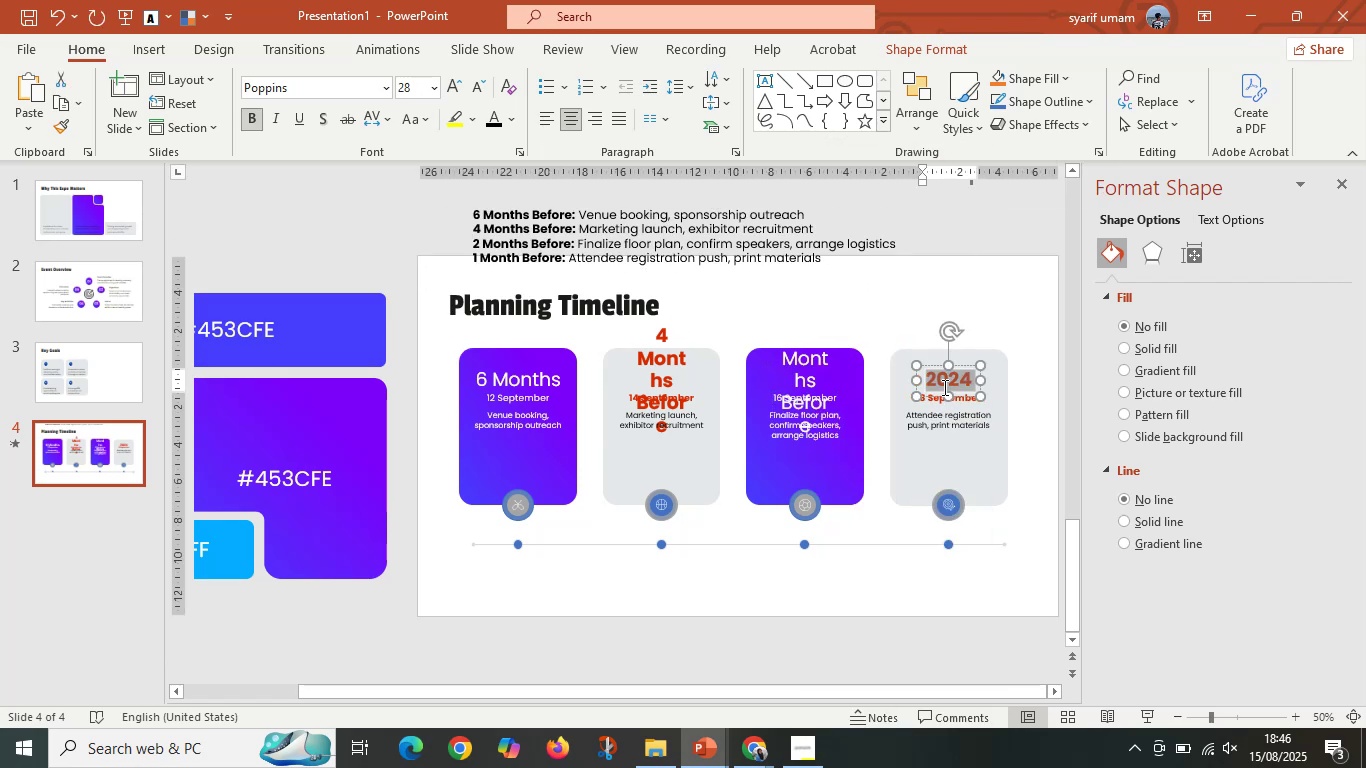 
right_click([943, 387])
 